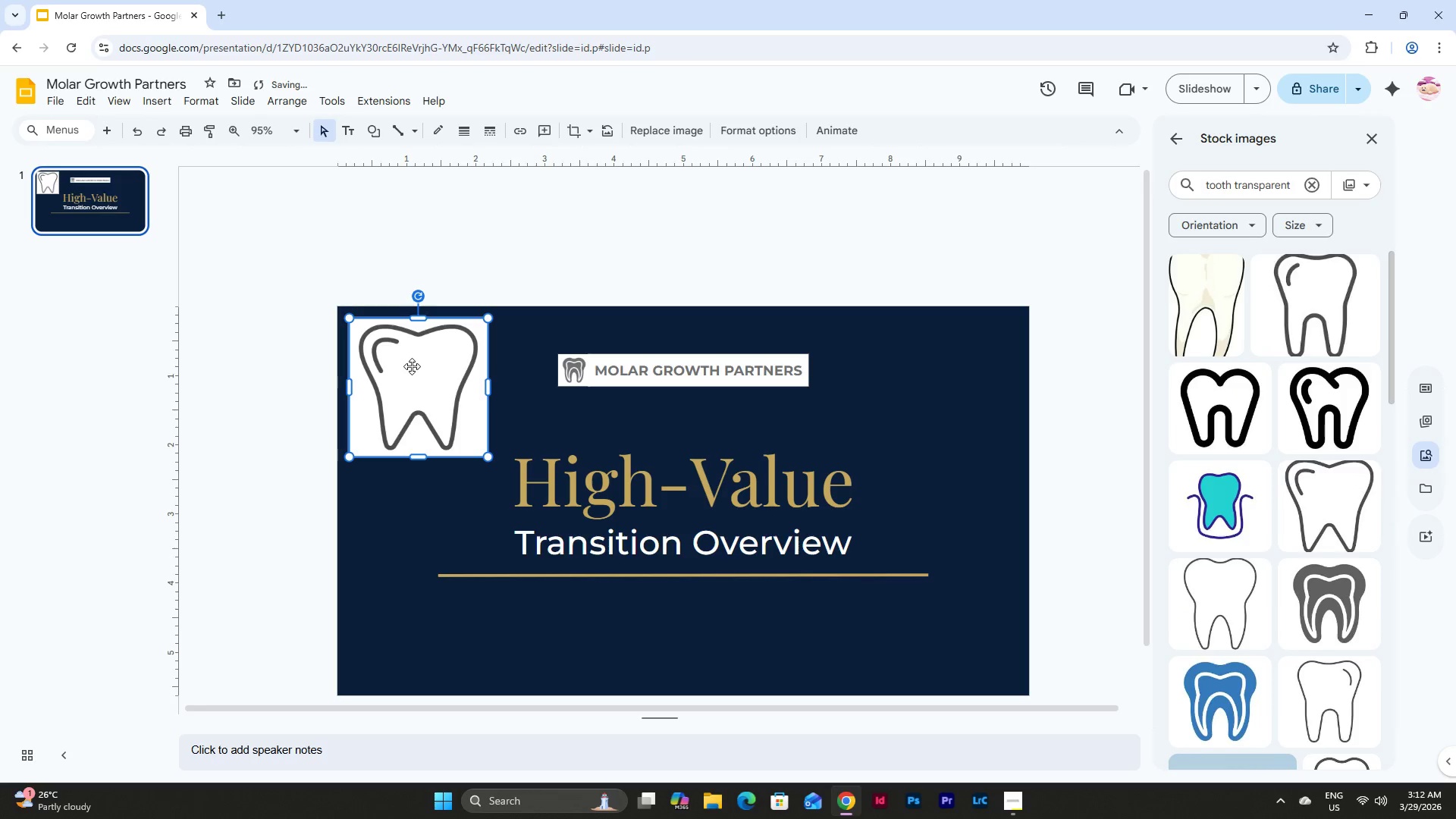 
scroll: coordinate [1360, 566], scroll_direction: none, amount: 0.0
 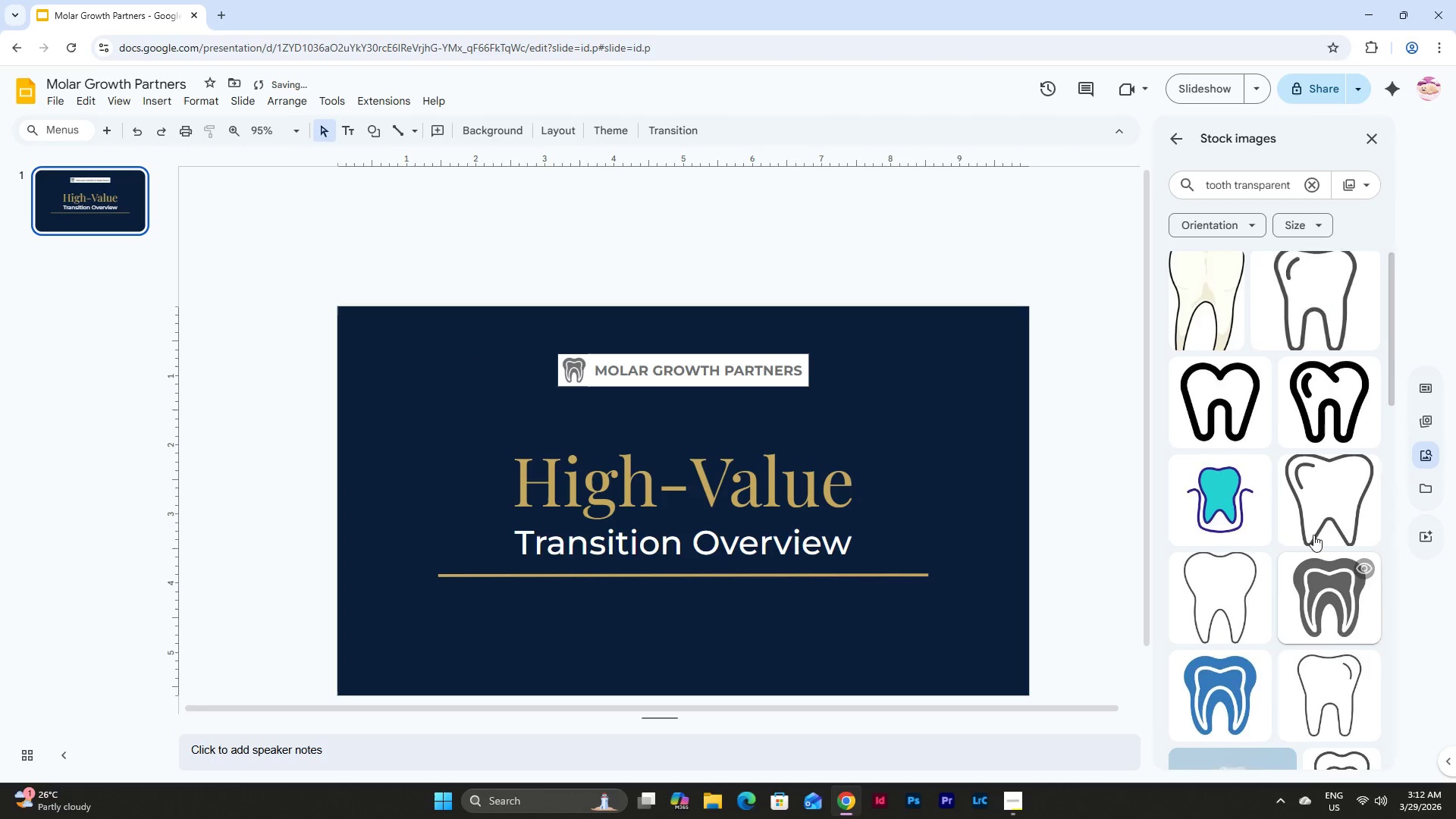 
key(Backspace)
 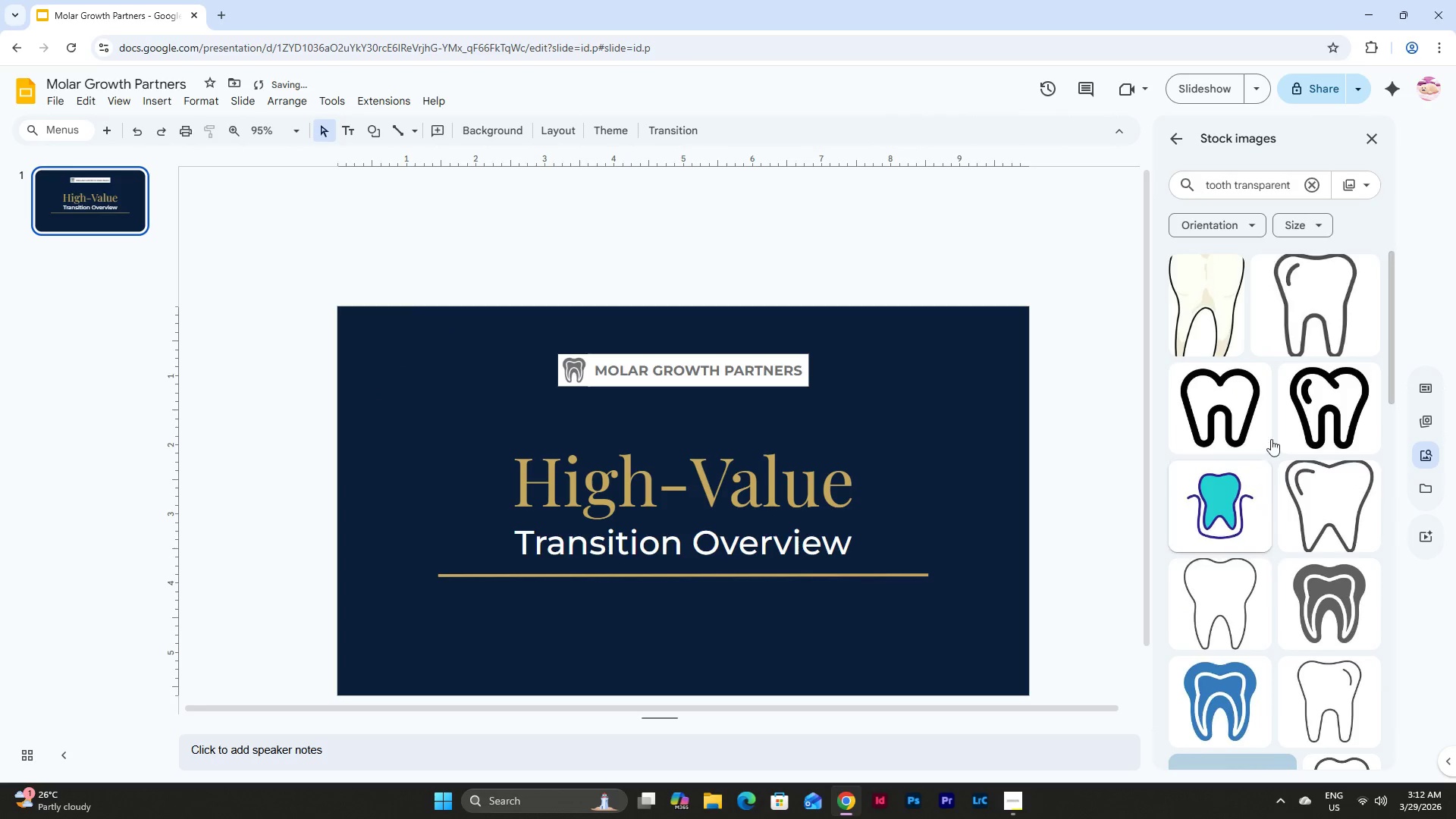 
left_click([1314, 328])
 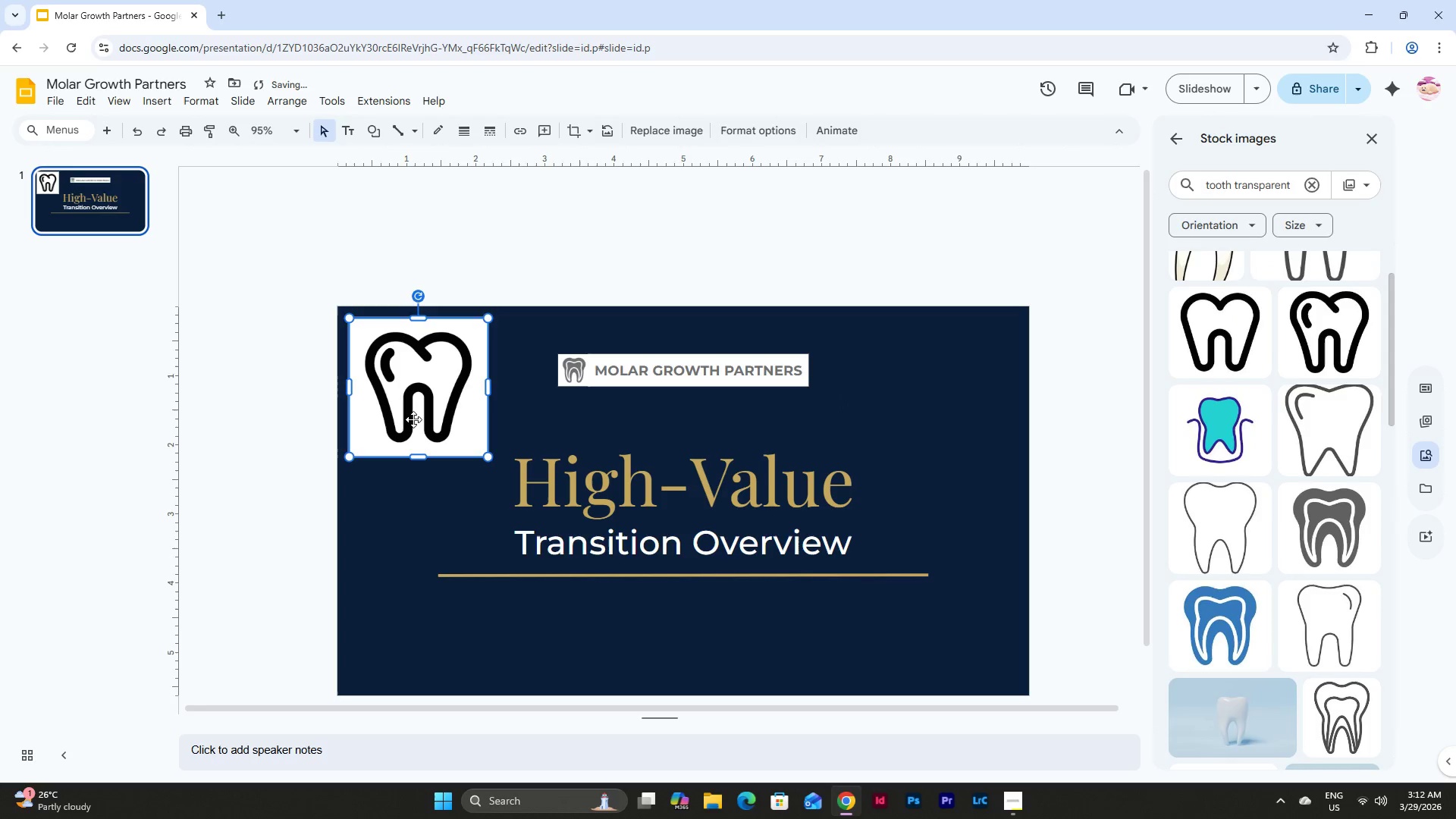 
scroll: coordinate [1301, 395], scroll_direction: up, amount: 4.0
 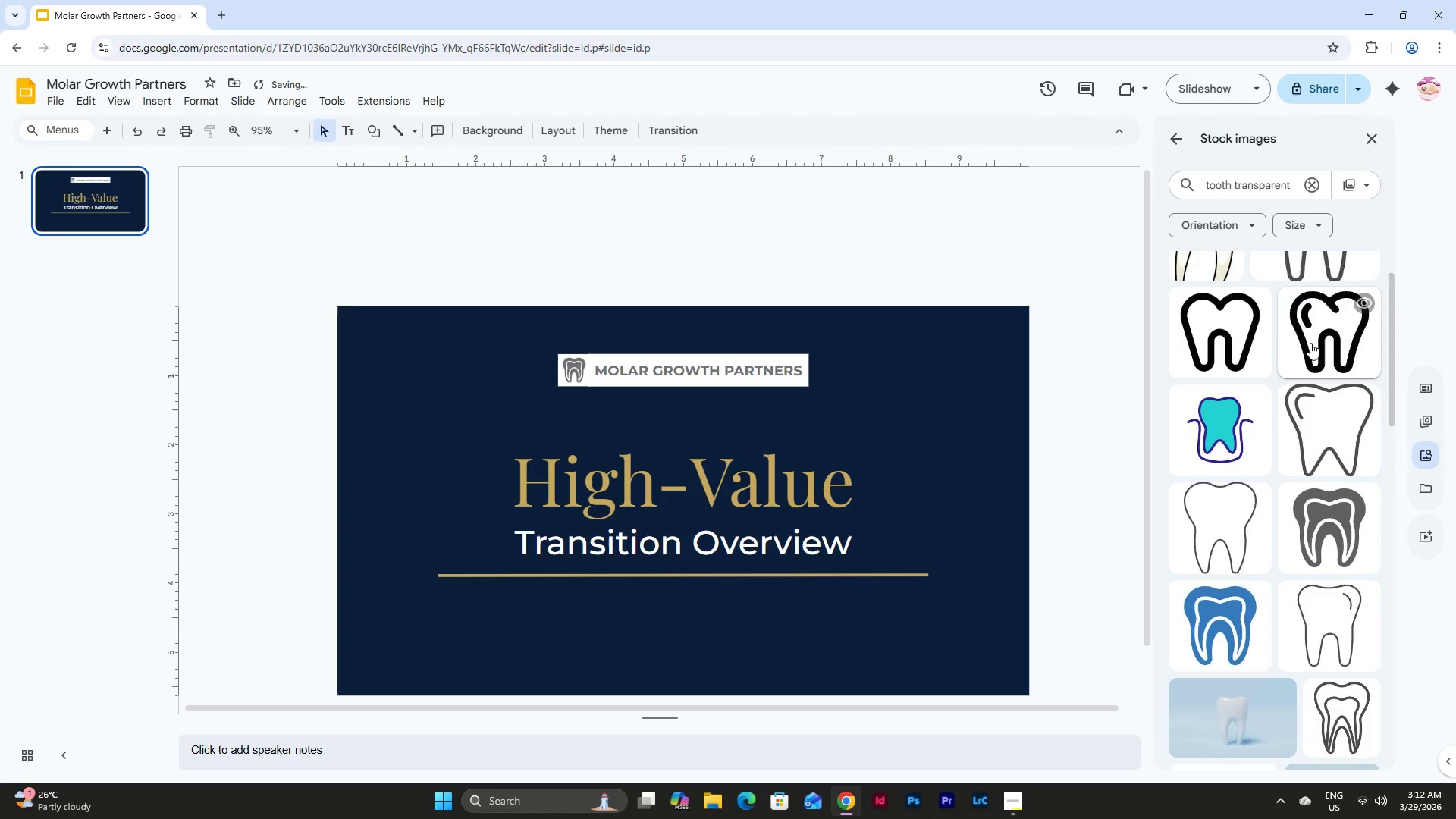 
key(Backspace)
 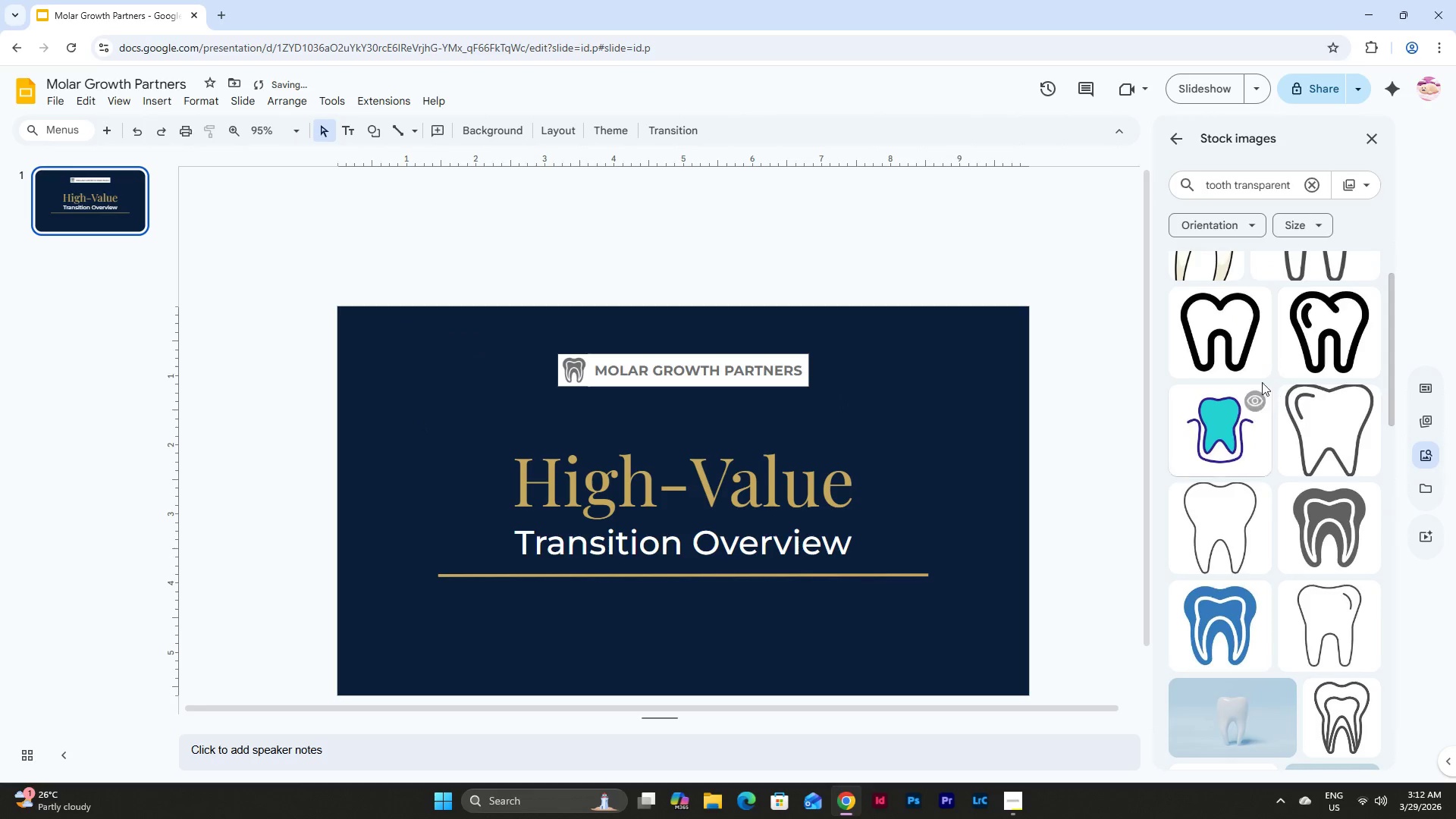 
left_click([1215, 336])
 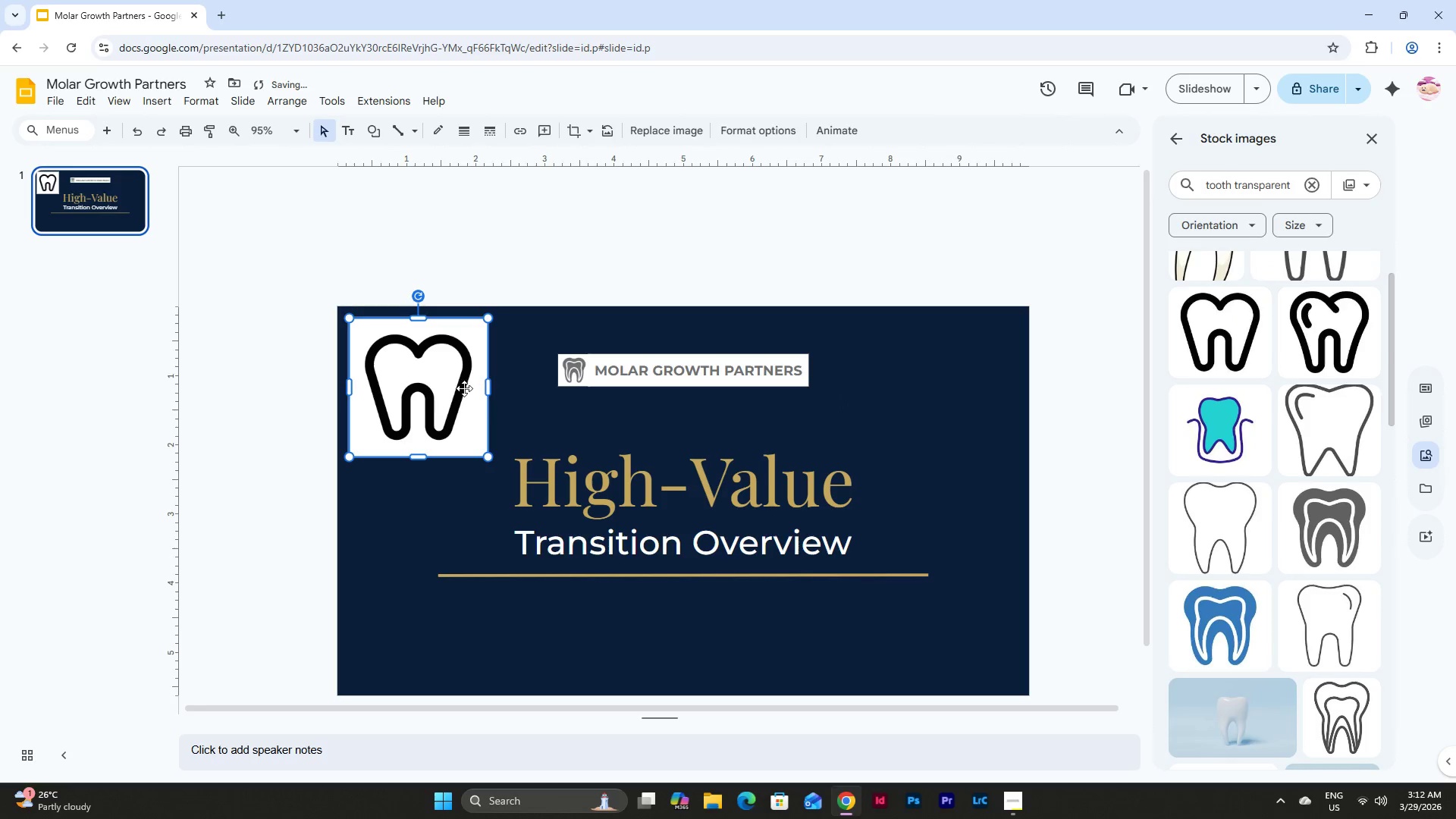 
key(Backspace)
 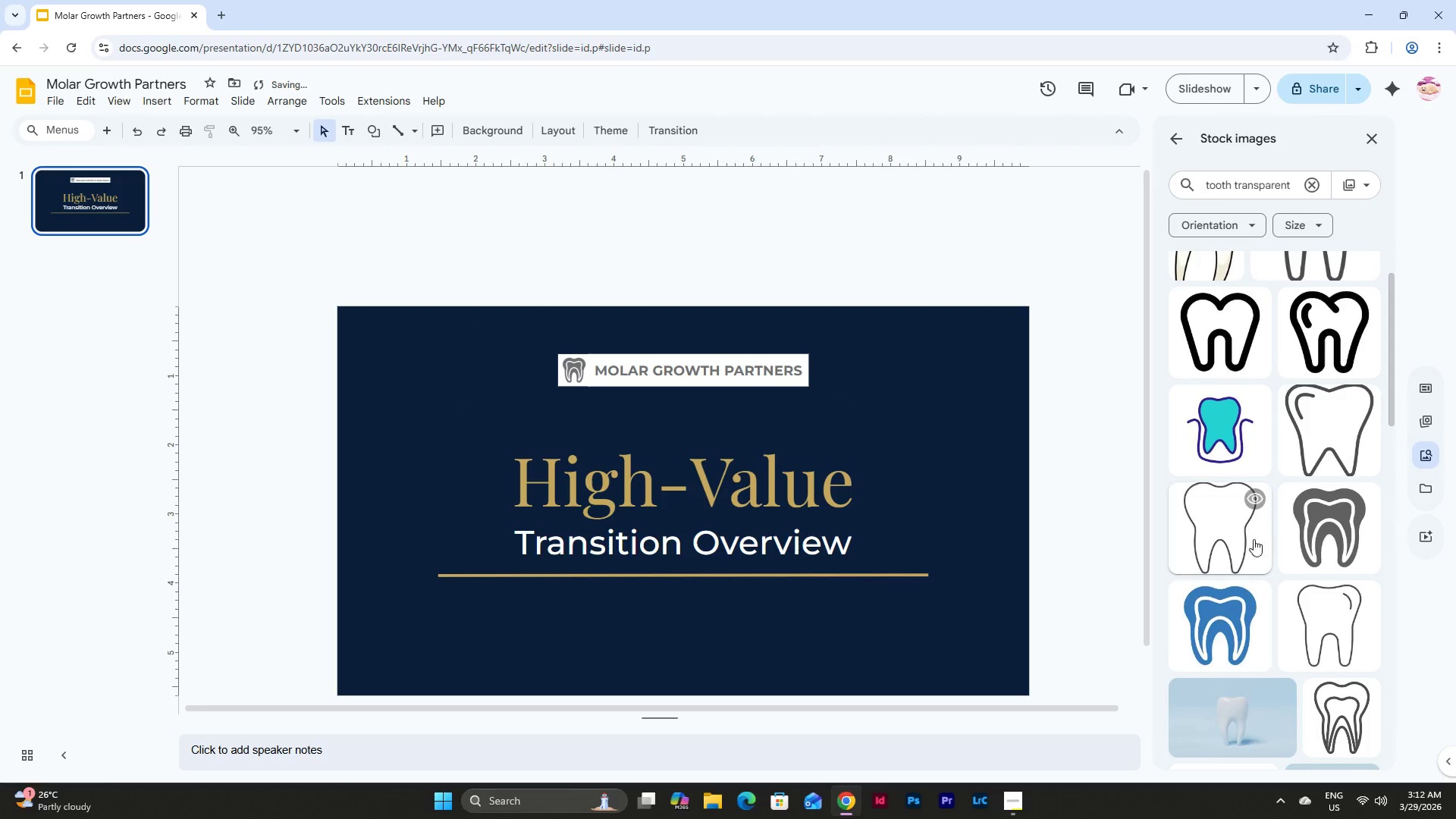 
scroll: coordinate [1265, 535], scroll_direction: down, amount: 21.0
 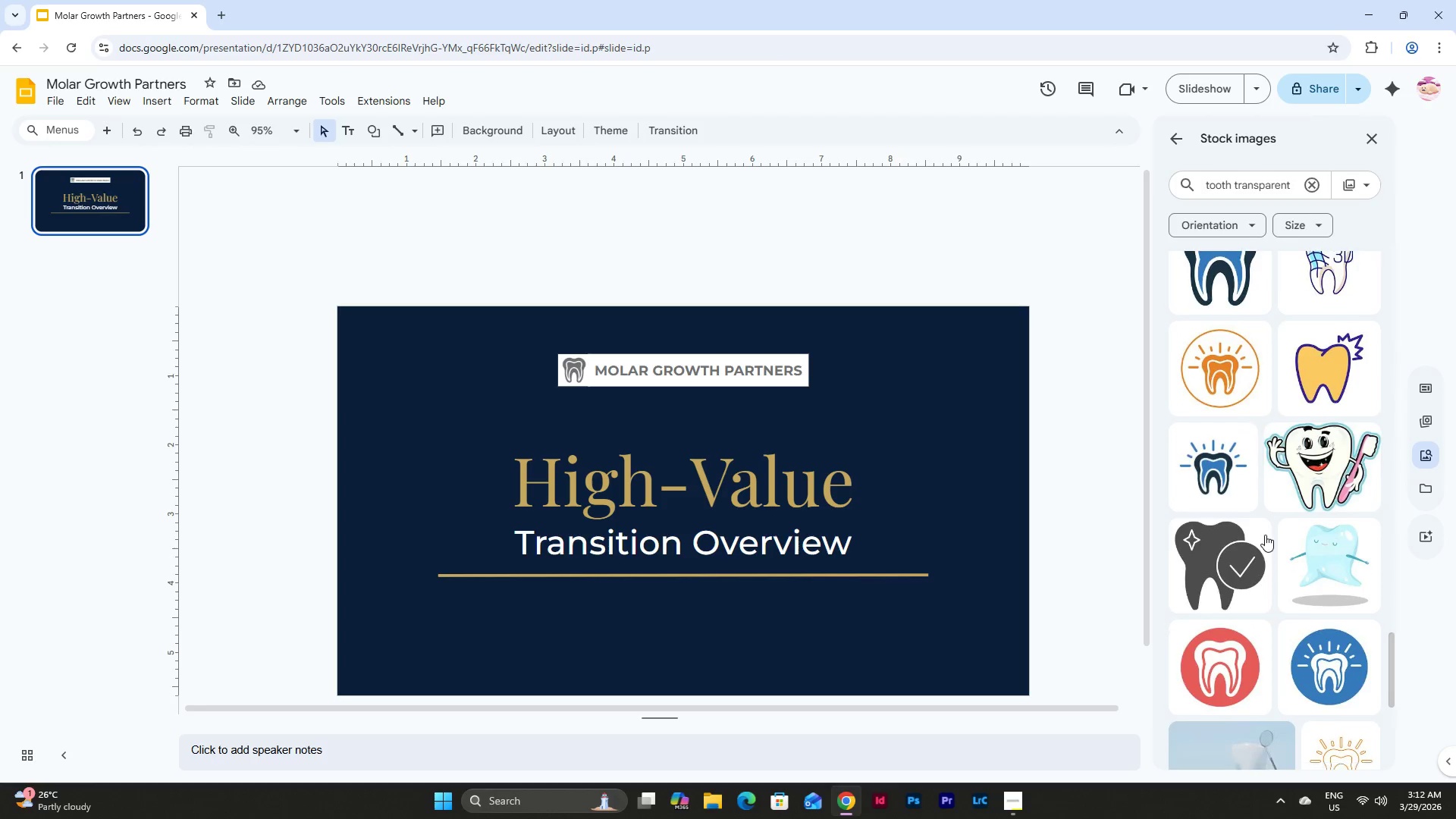 
left_click([1232, 559])
 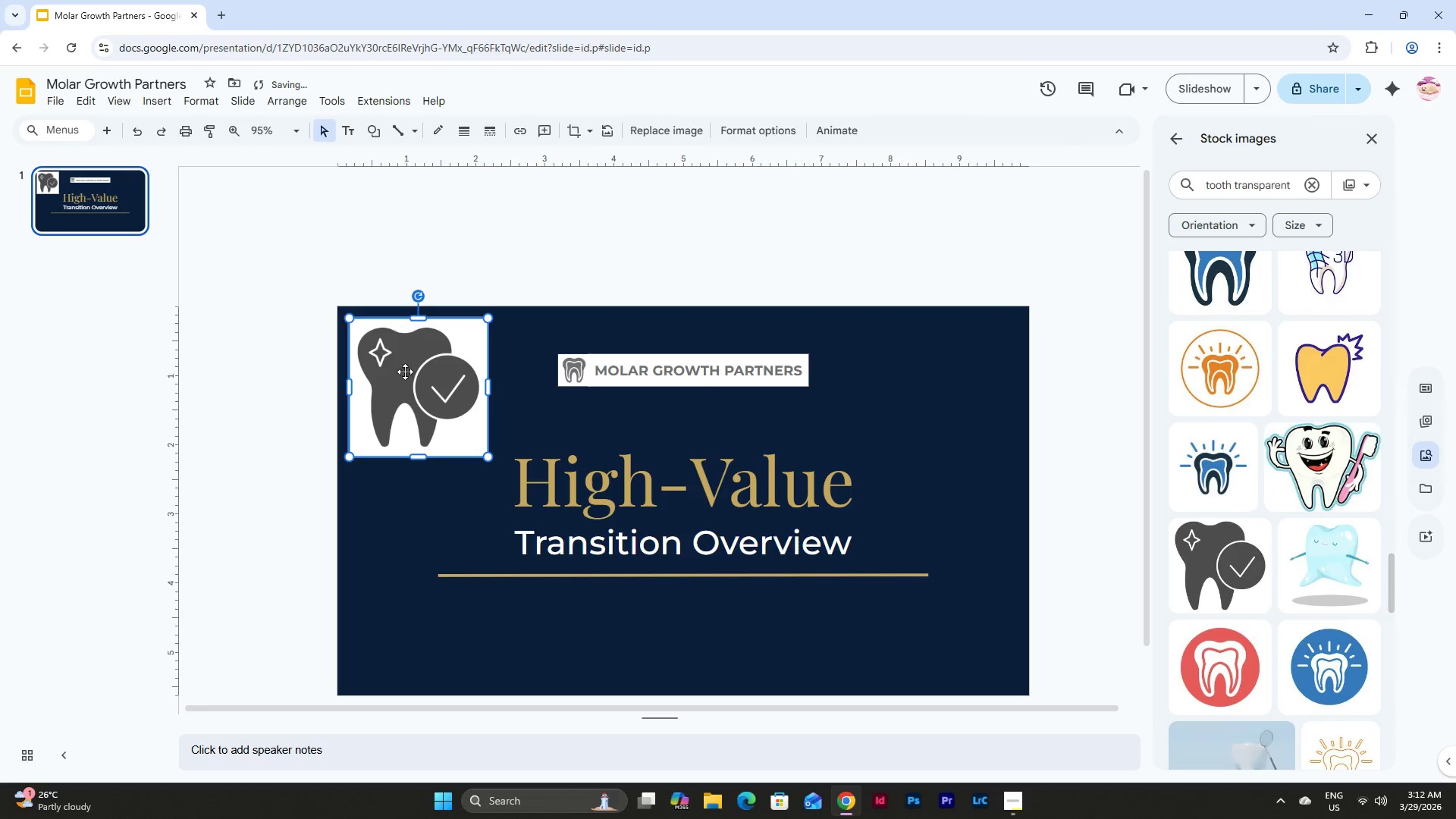 
double_click([412, 391])
 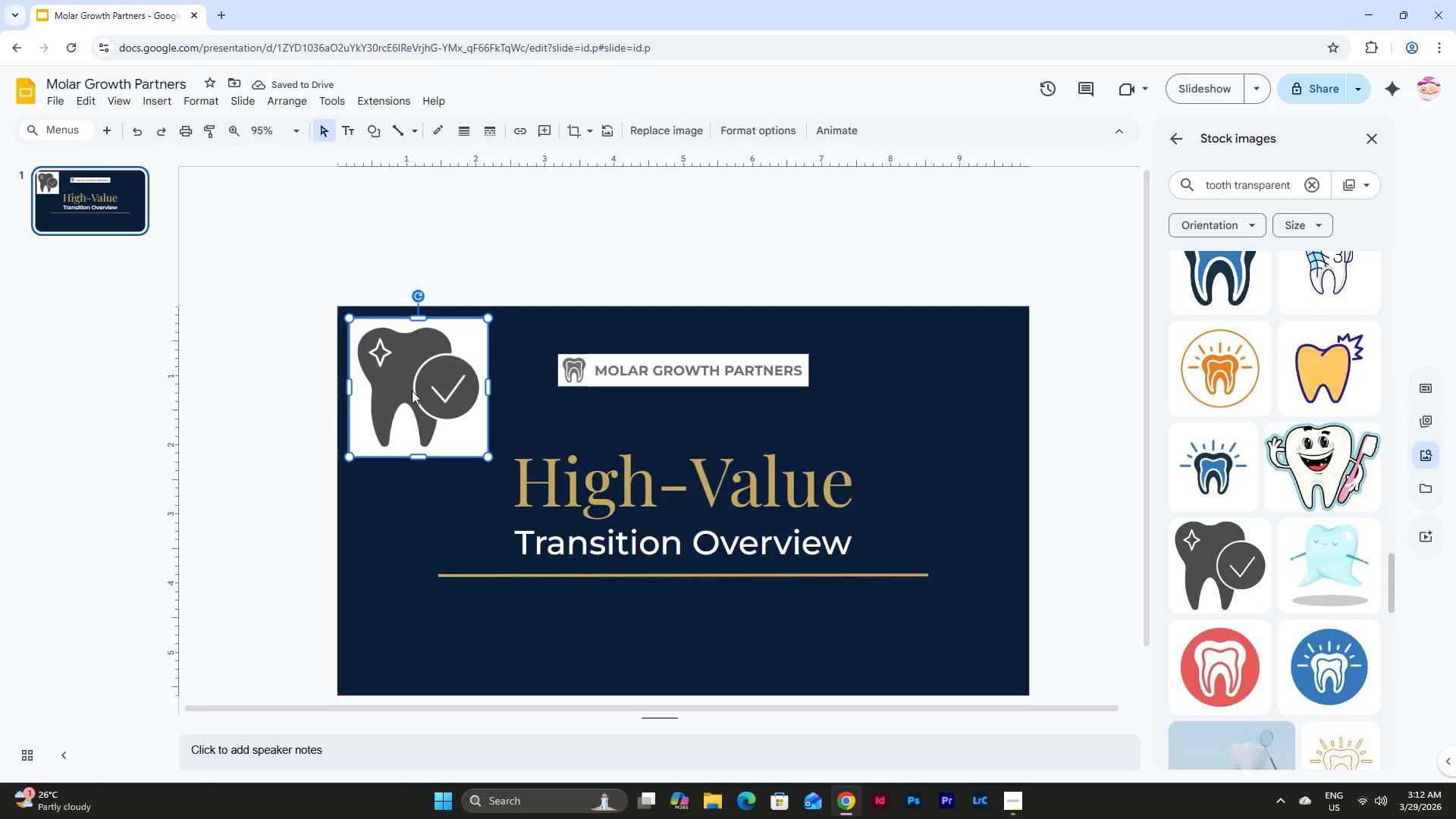 
triple_click([412, 391])
 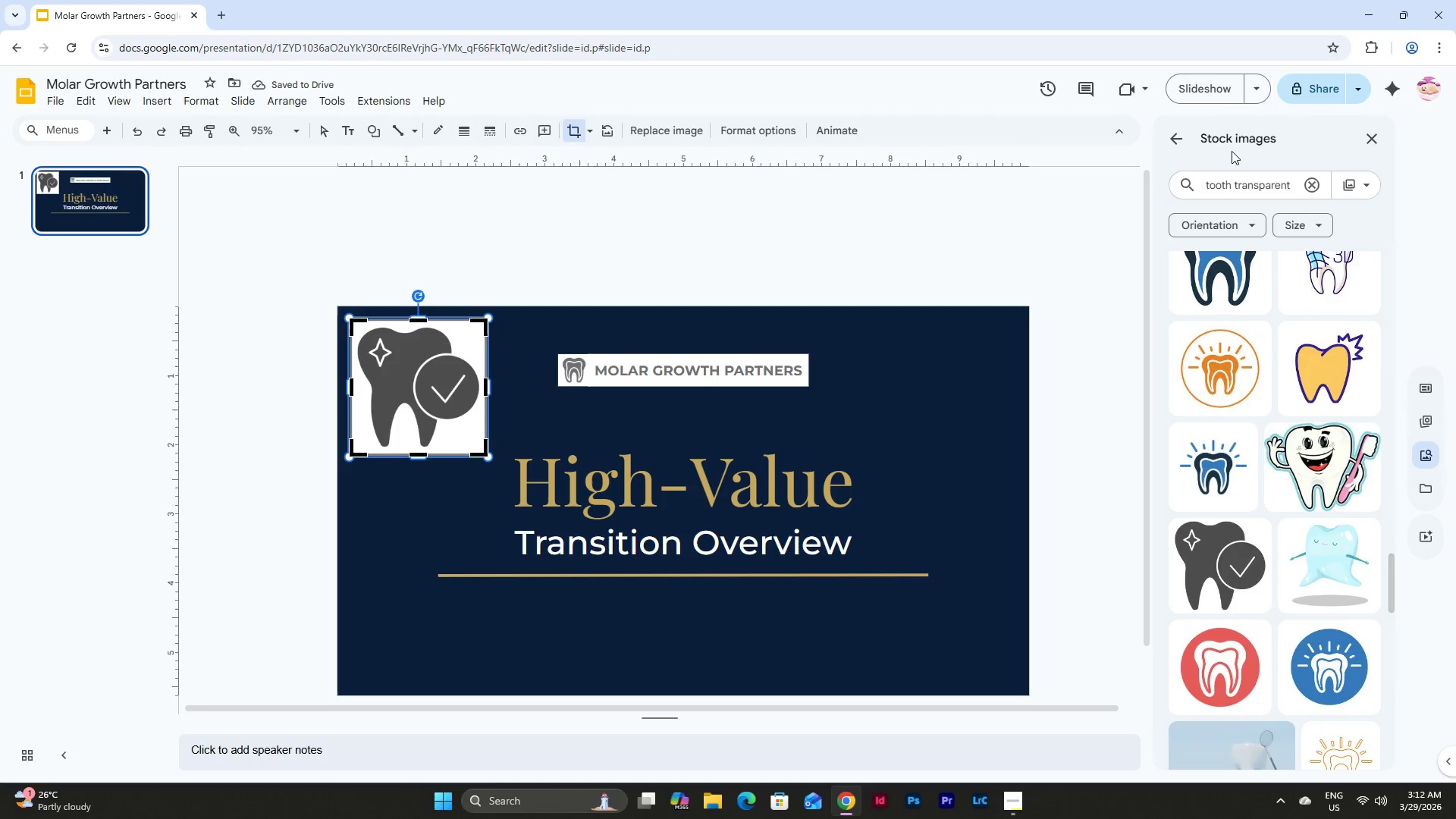 
left_click([1172, 134])
 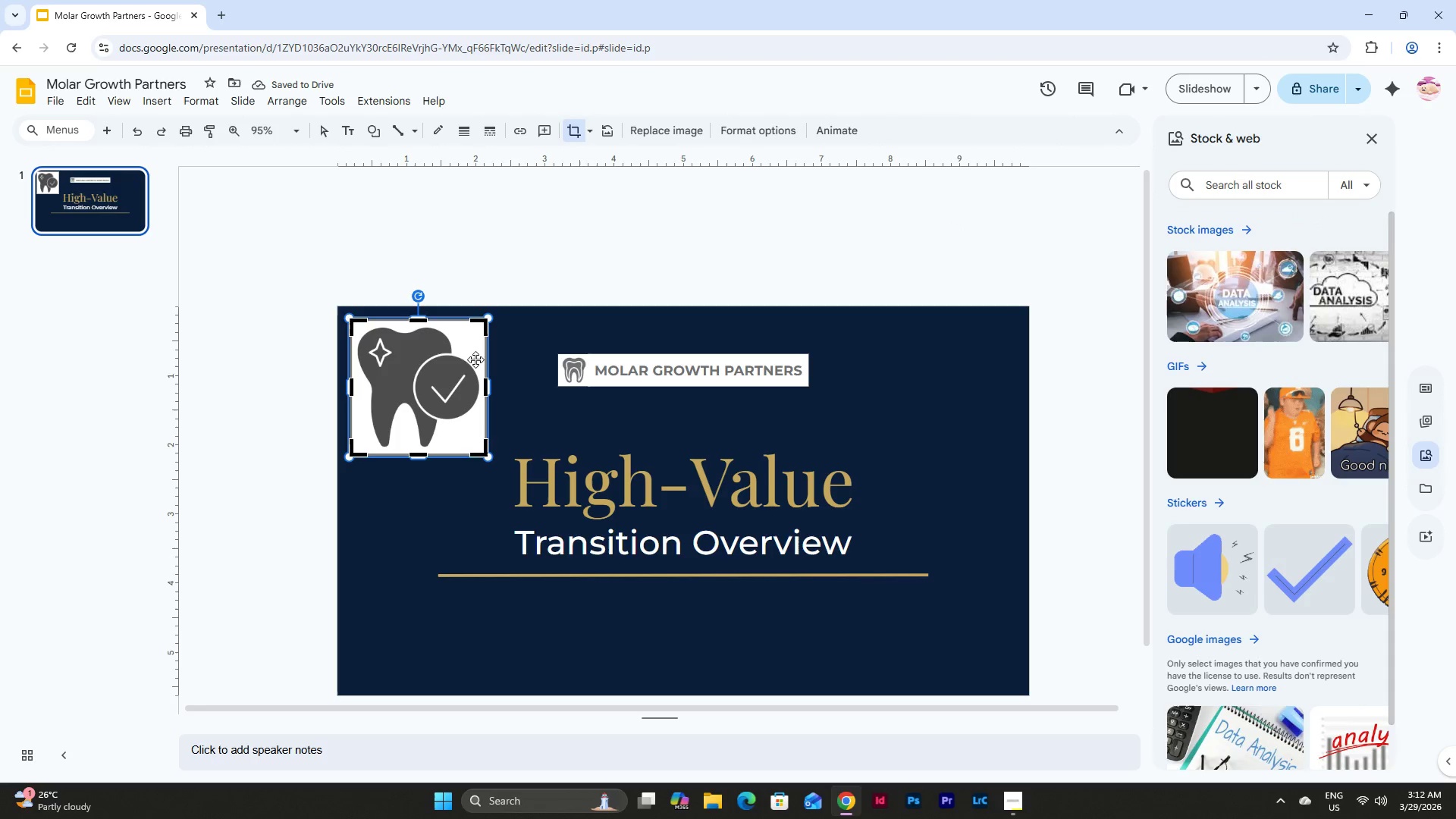 
left_click([460, 377])
 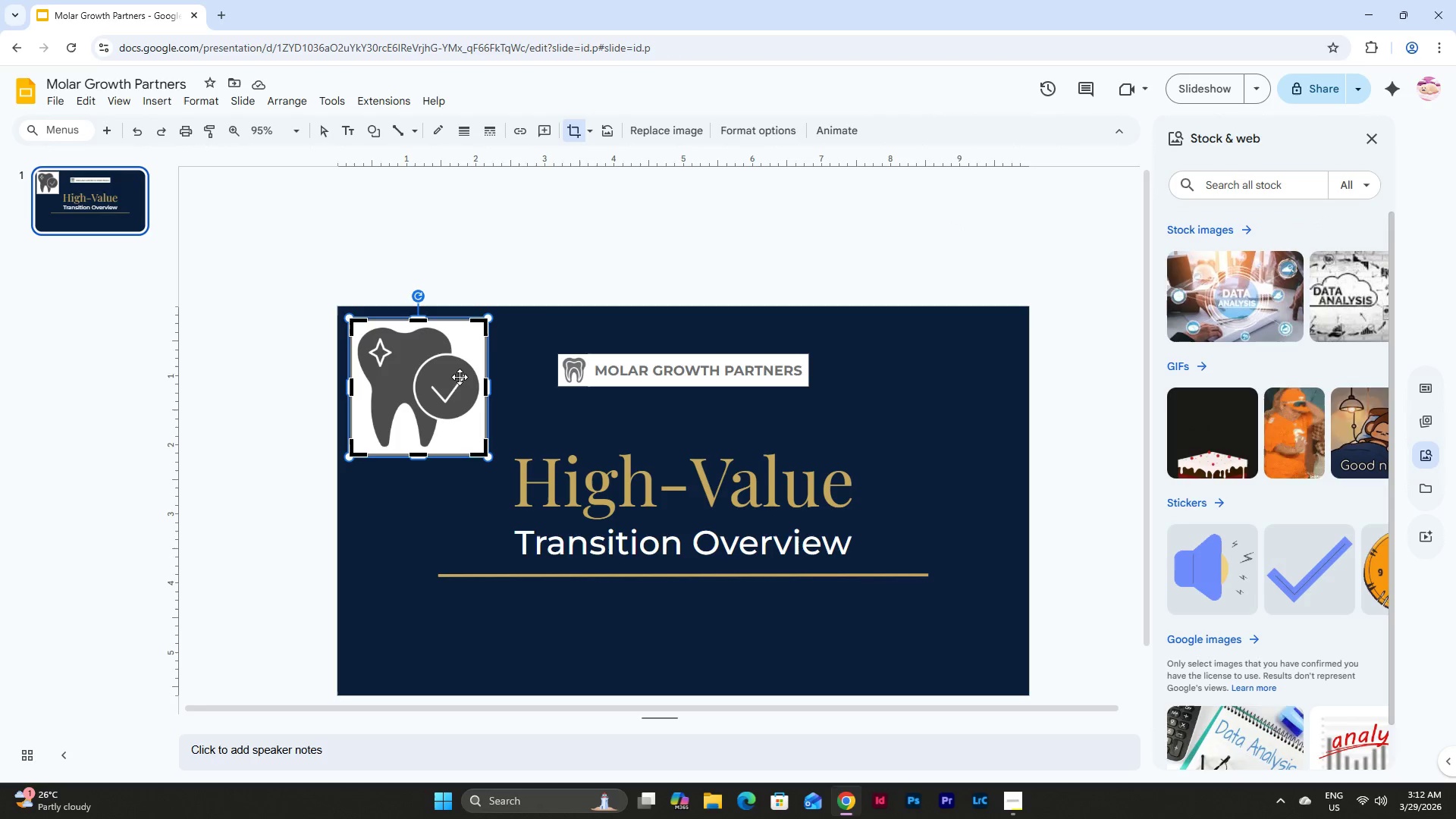 
right_click([460, 377])
 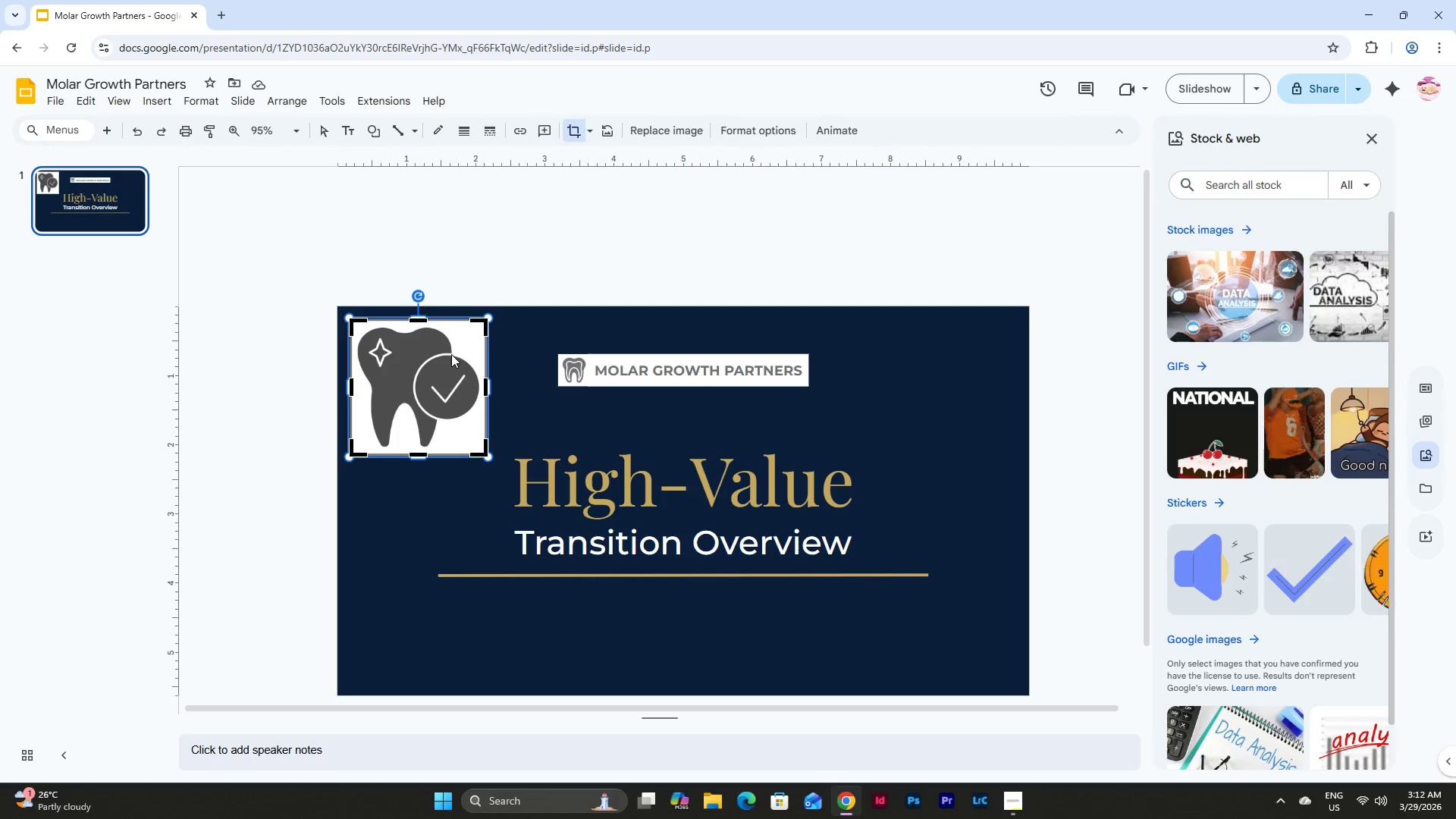 
left_click([778, 128])
 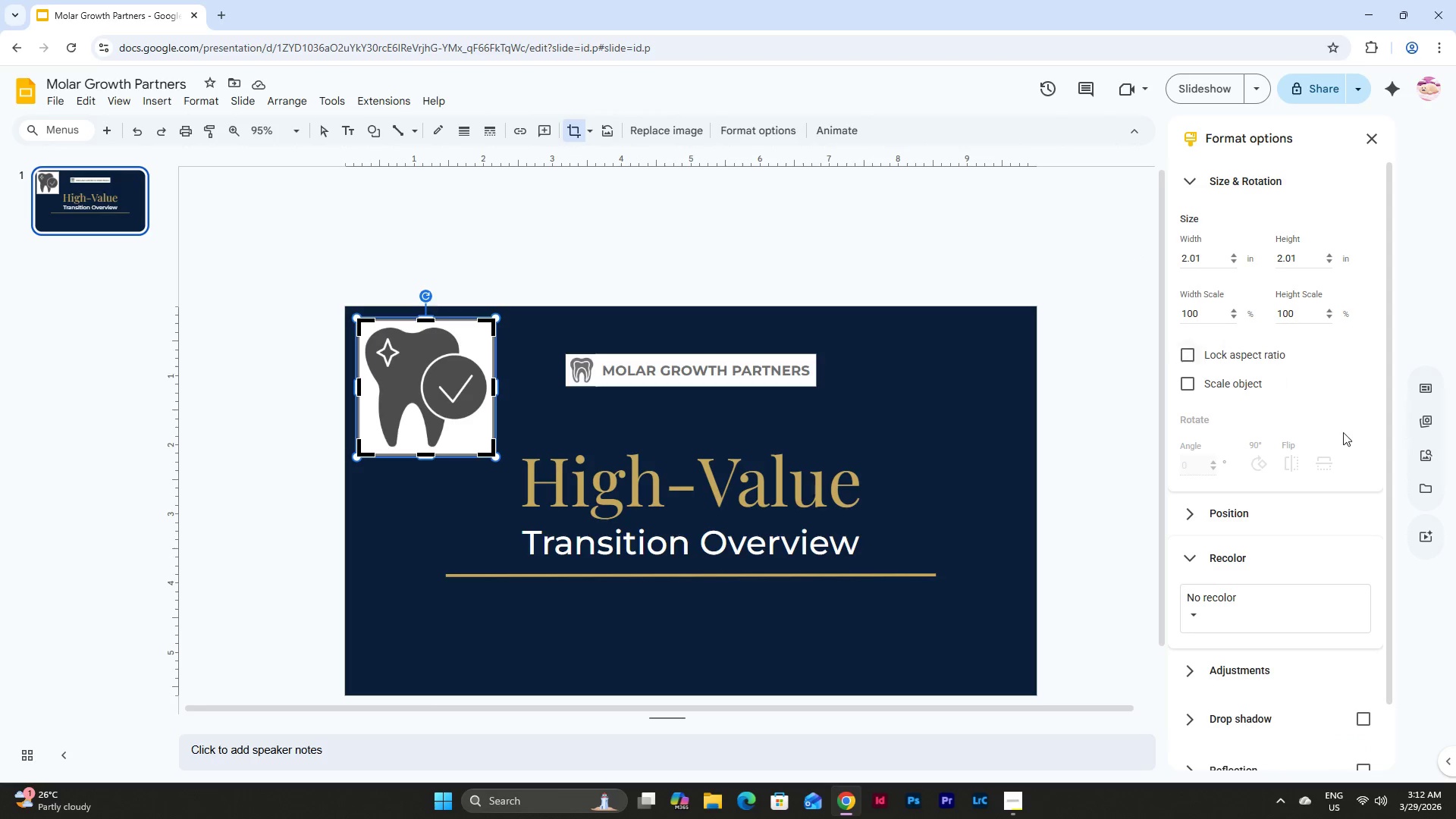 
scroll: coordinate [1345, 439], scroll_direction: down, amount: 9.0
 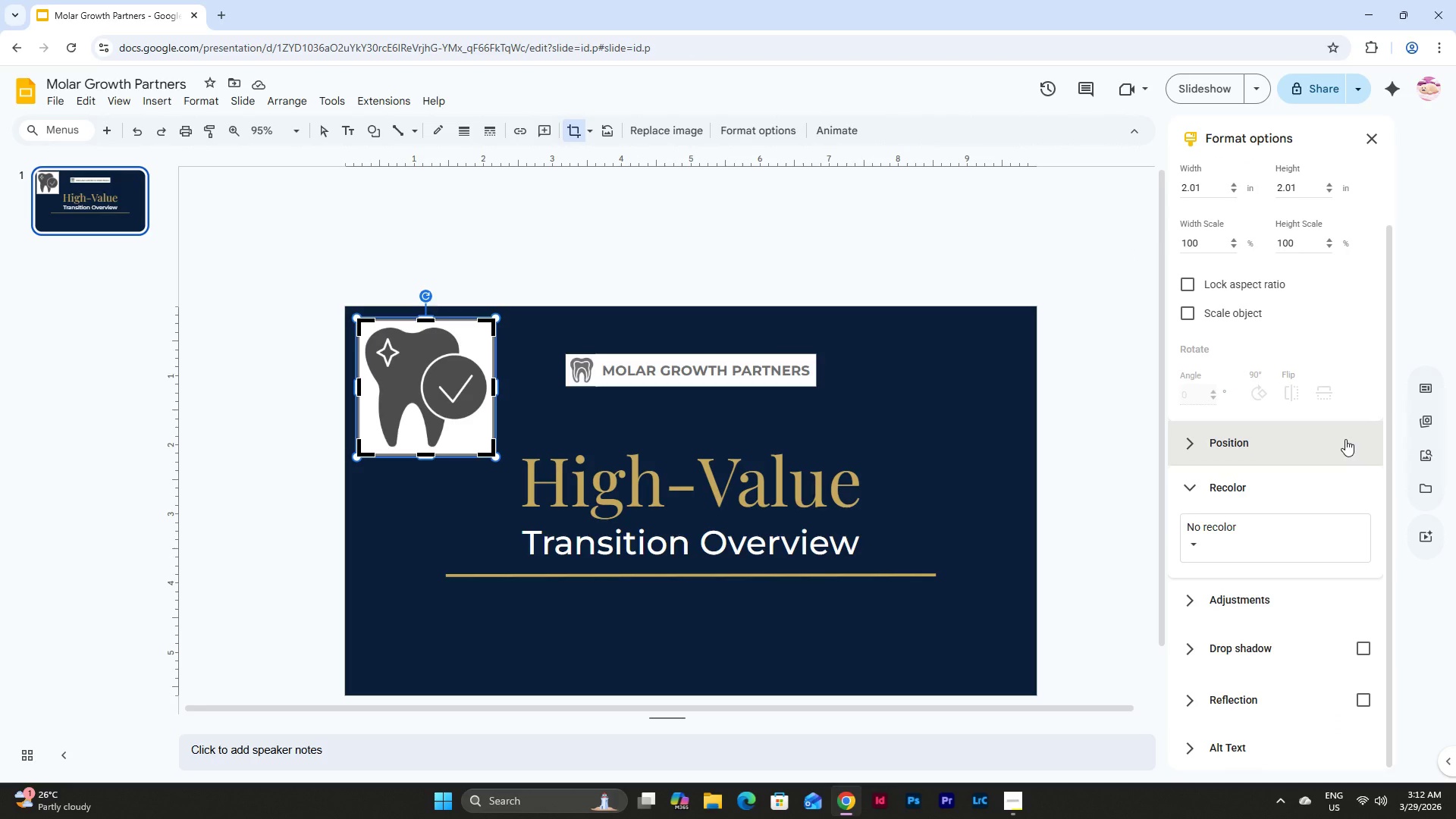 
scroll: coordinate [1345, 439], scroll_direction: none, amount: 0.0
 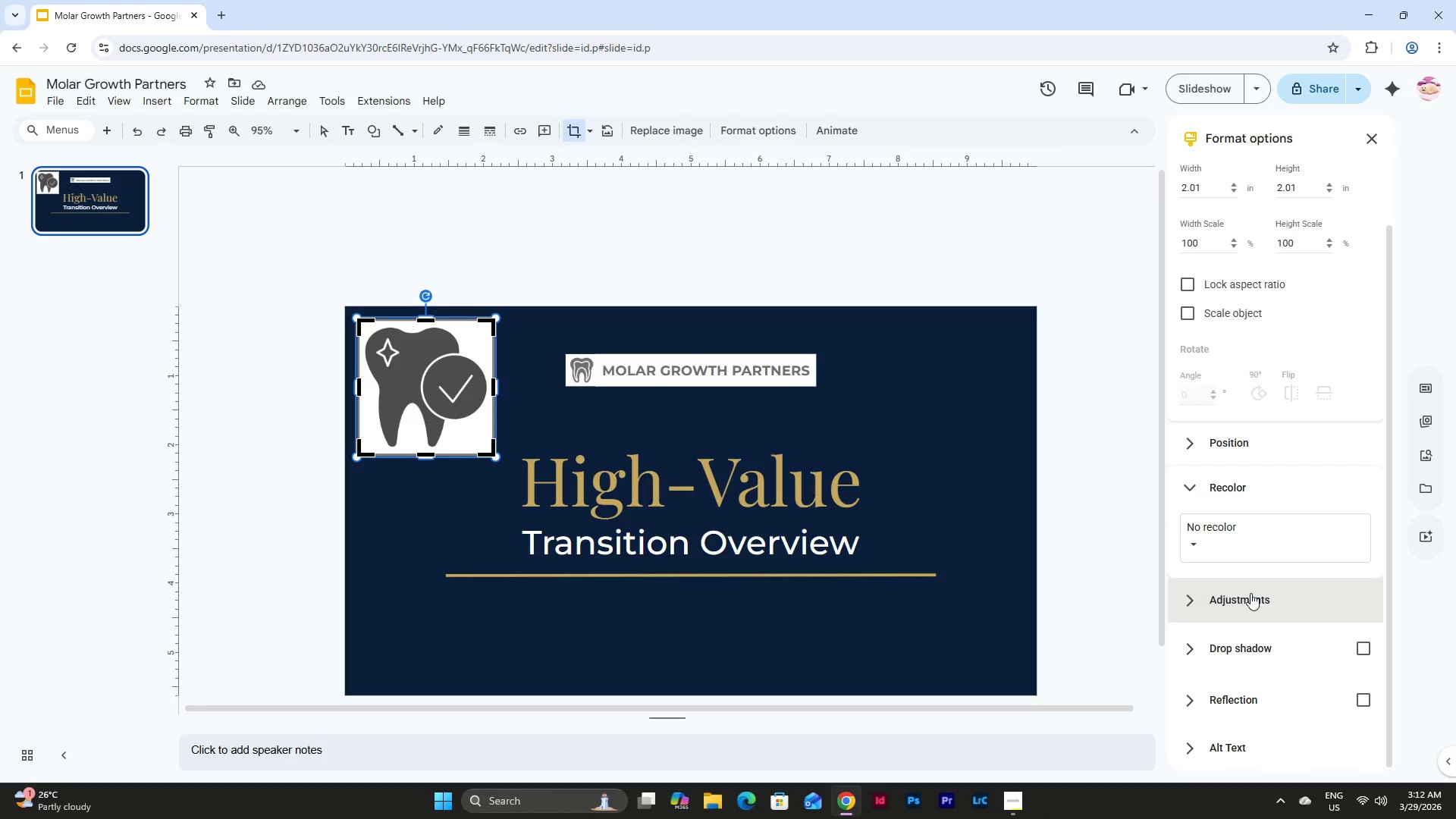 
left_click([1248, 595])
 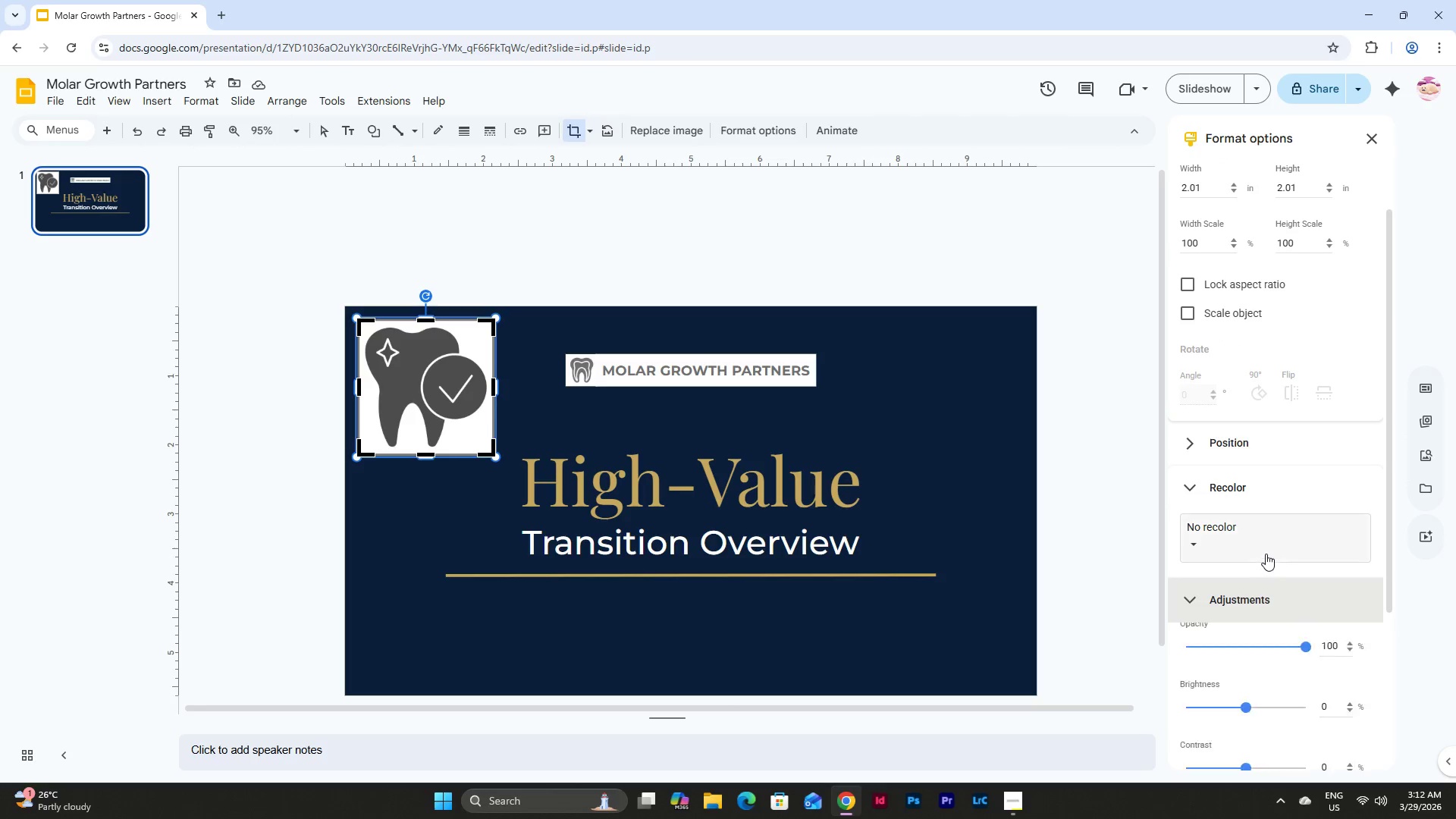 
scroll: coordinate [1267, 551], scroll_direction: down, amount: 8.0
 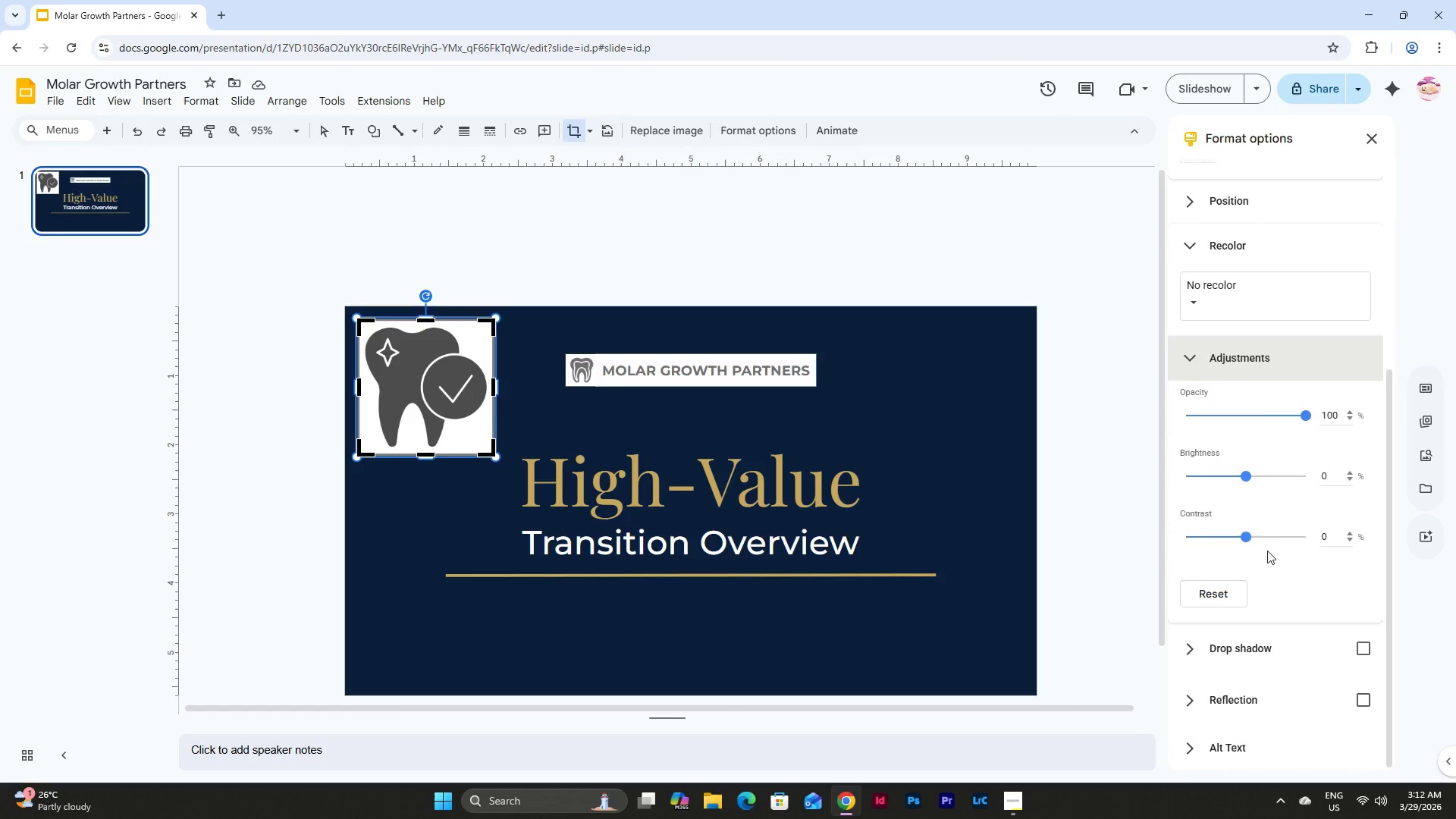 
scroll: coordinate [1267, 551], scroll_direction: up, amount: 8.0
 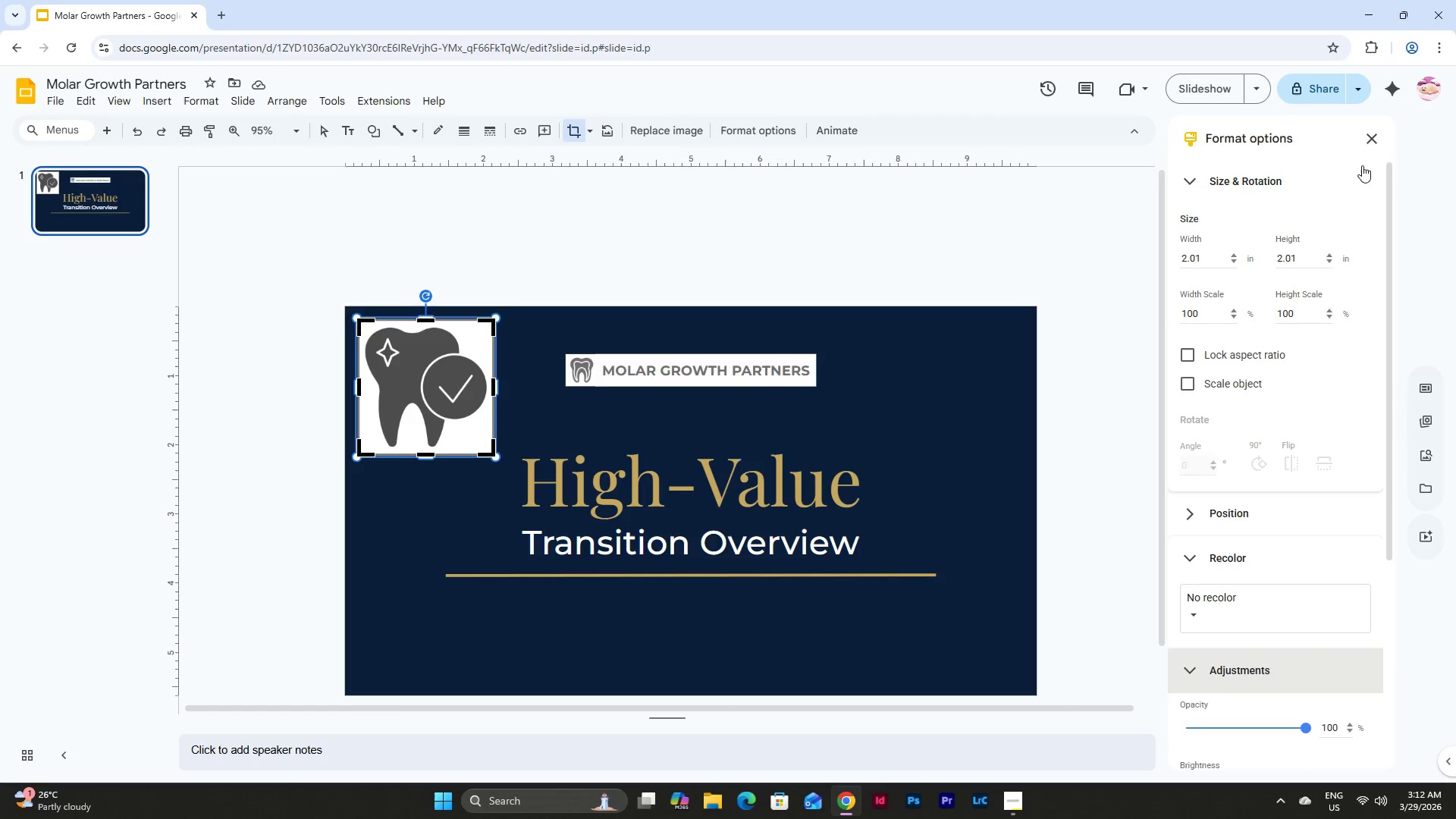 
left_click([1370, 142])
 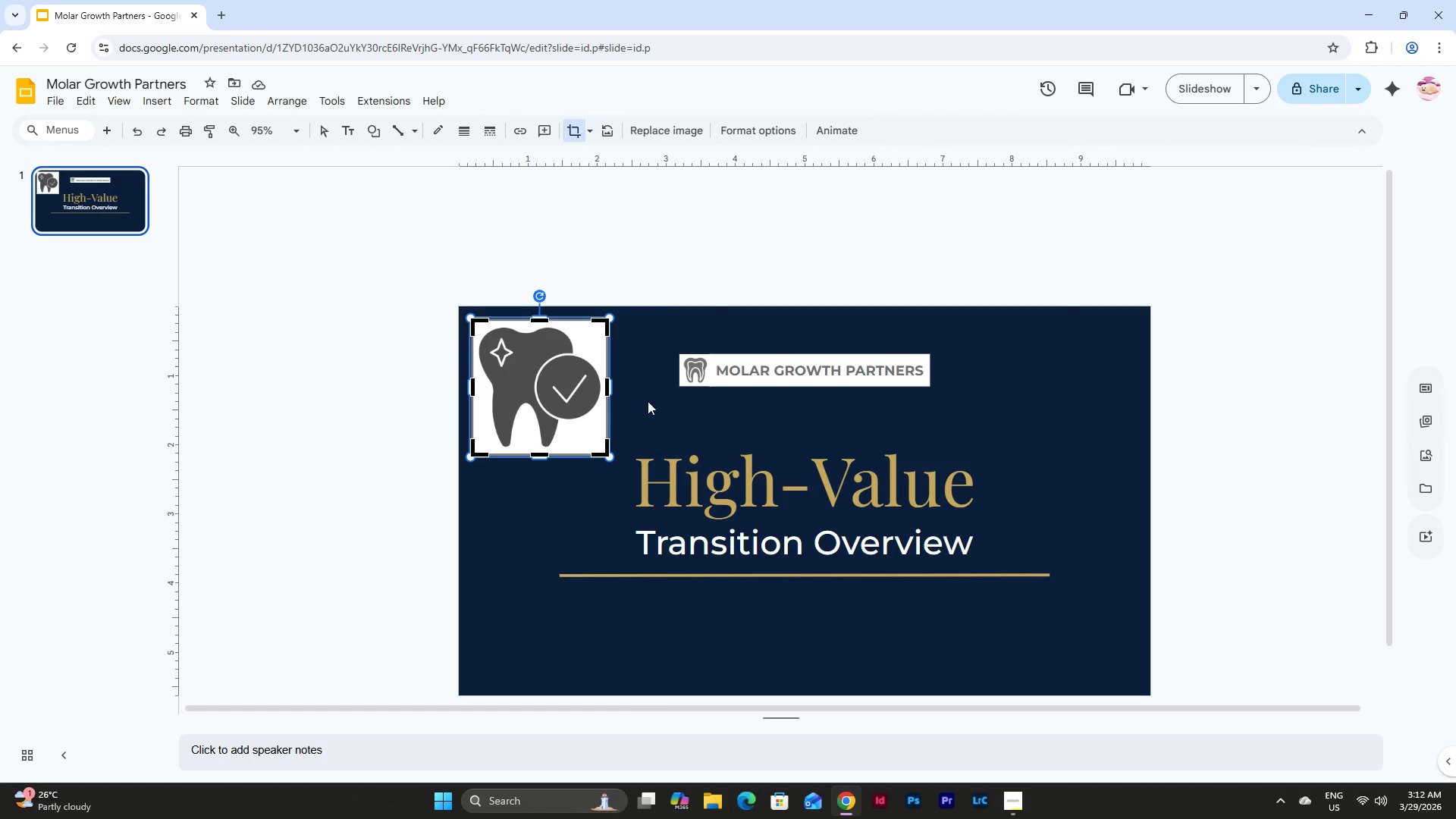 
right_click([511, 382])
 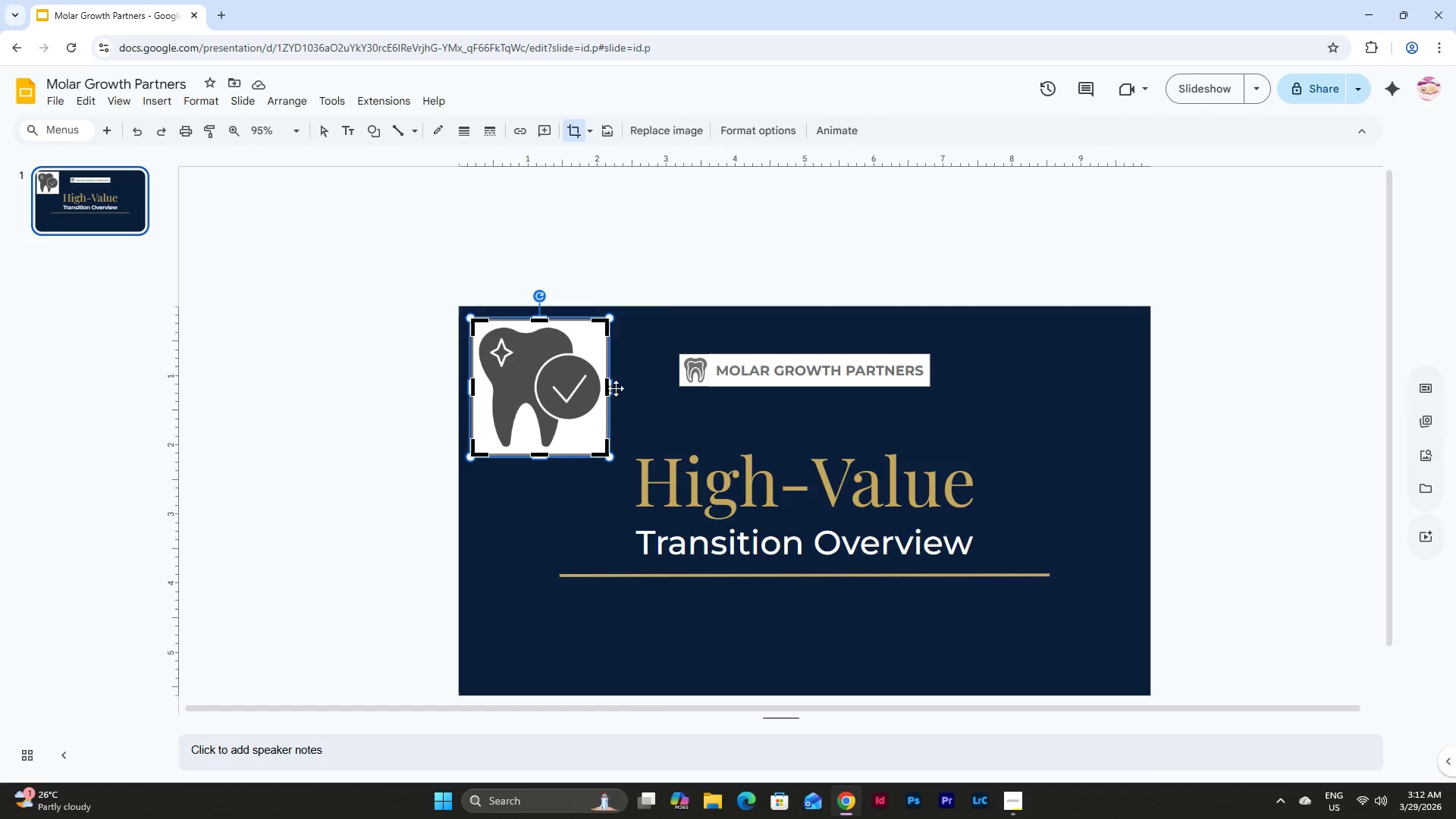 
left_click([695, 393])
 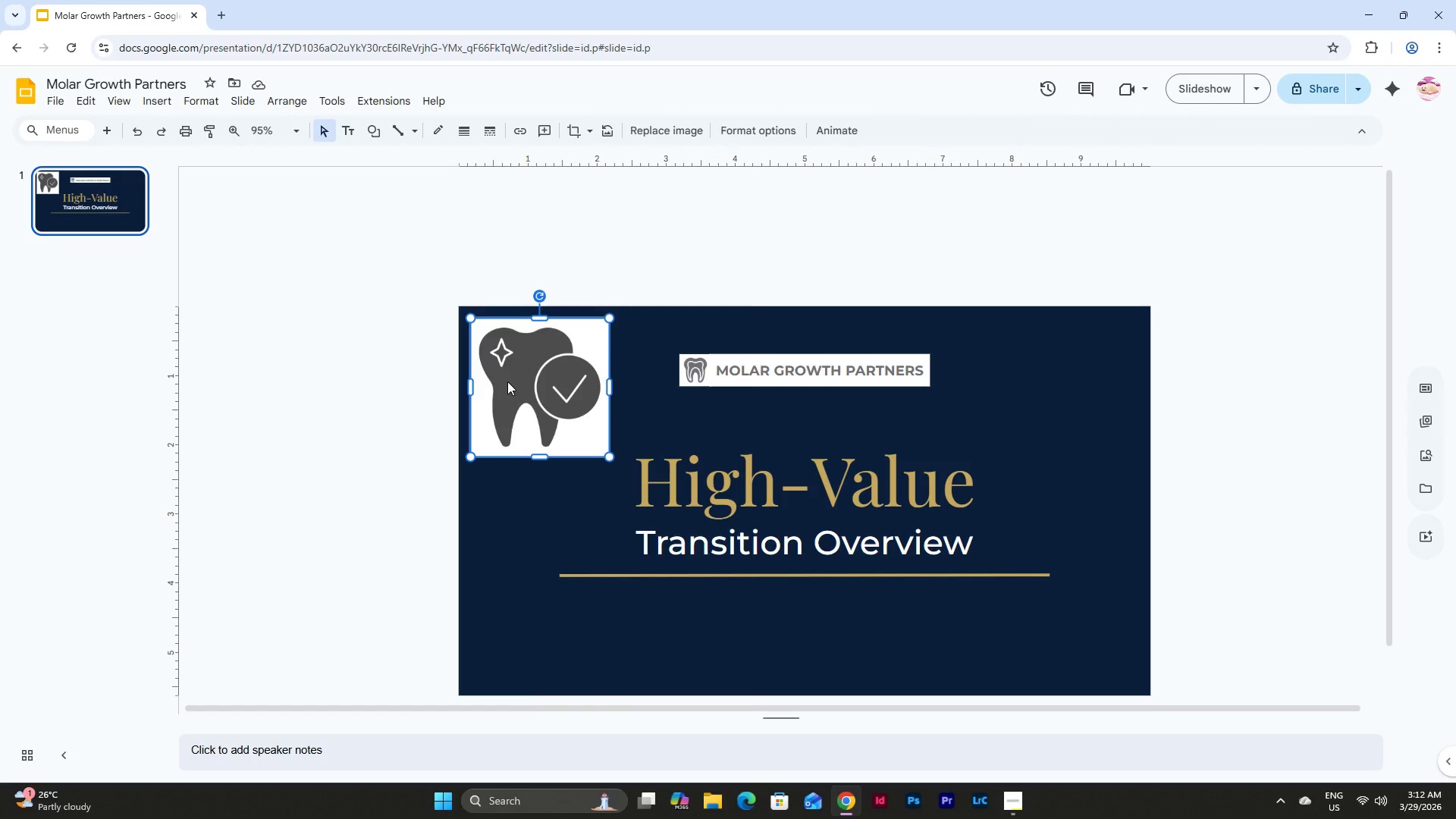 
right_click([507, 381])
 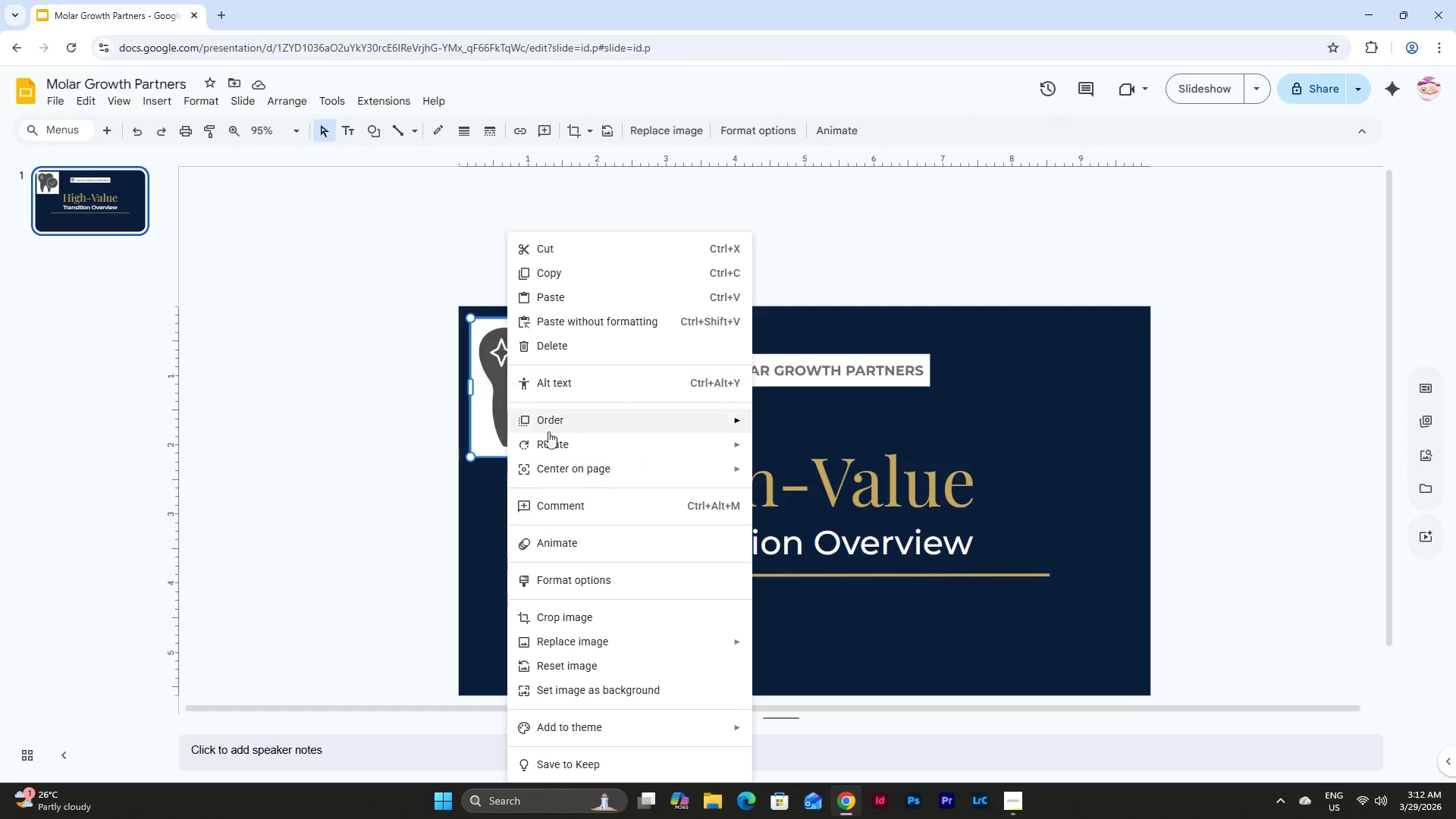 
left_click([574, 585])
 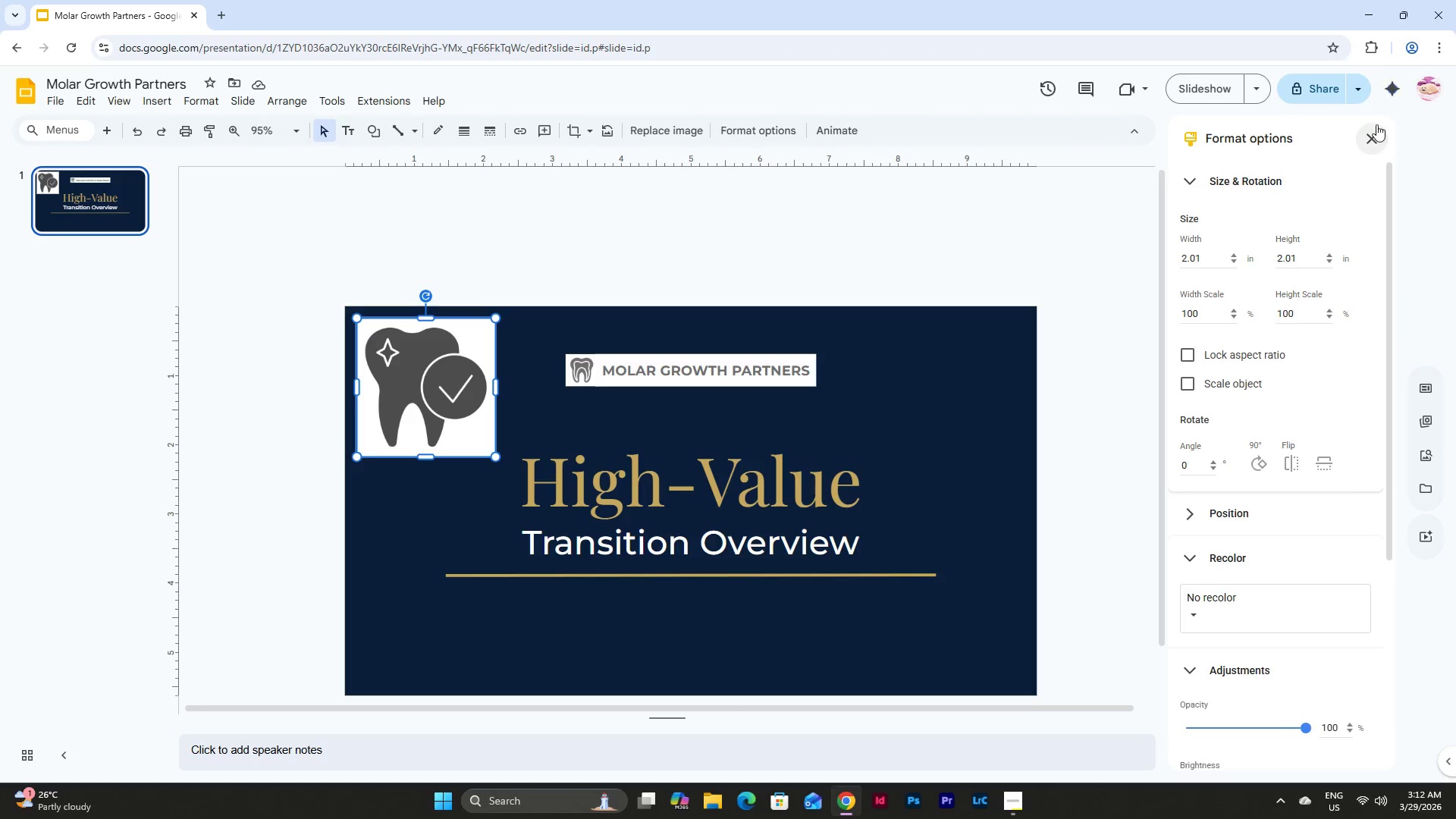 
left_click([1372, 140])
 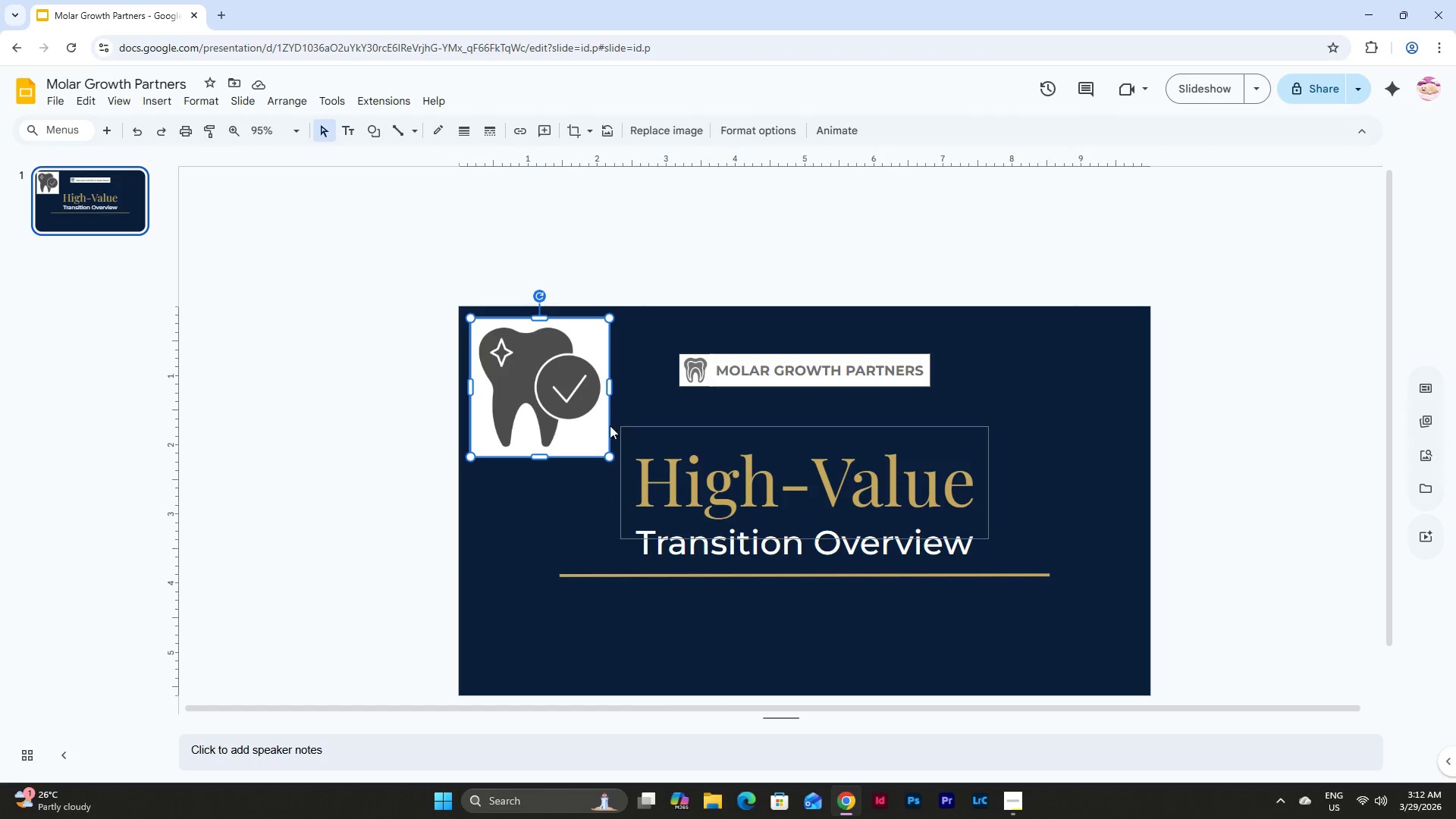 
left_click([545, 376])
 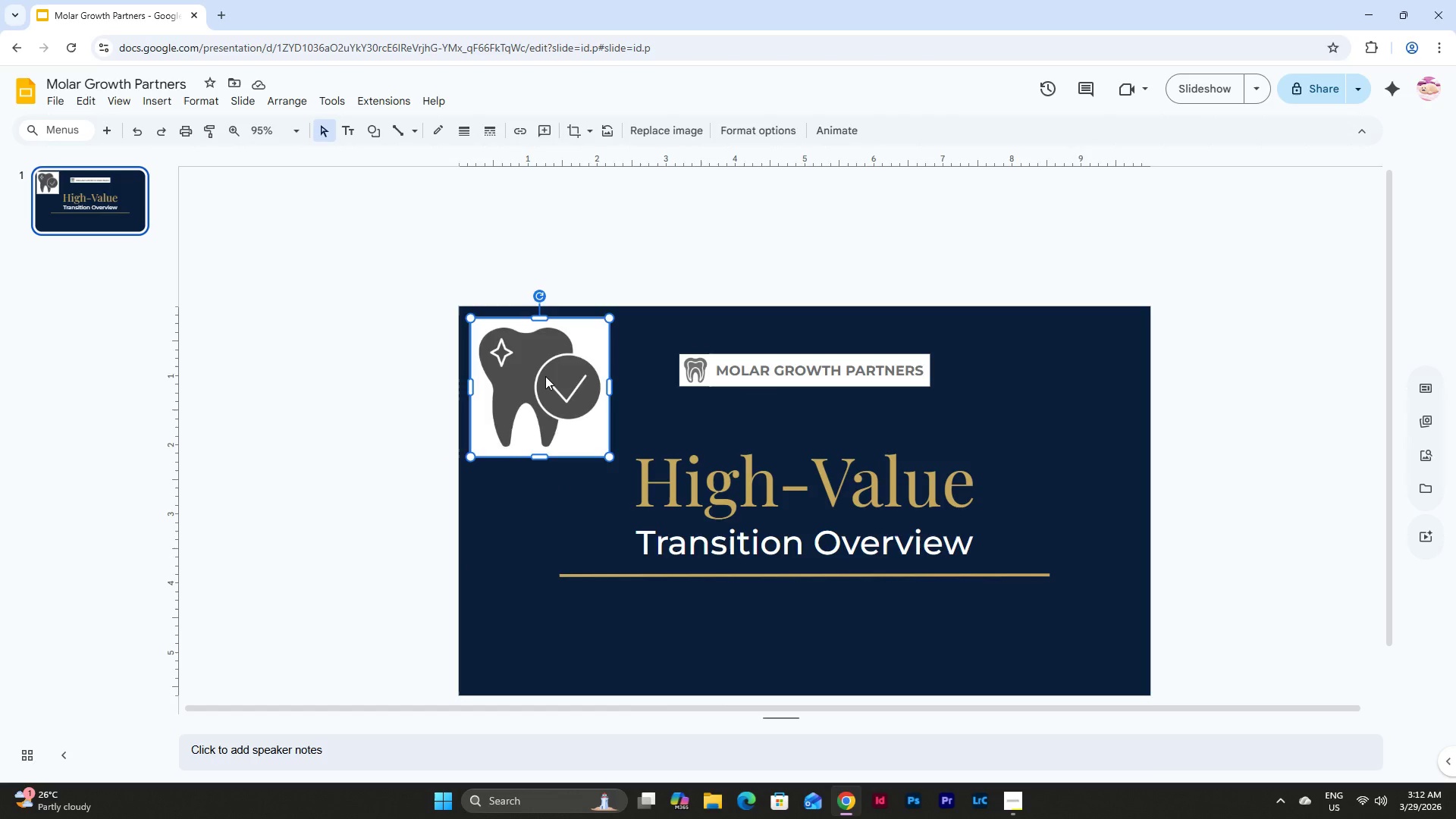 
key(Backspace)
 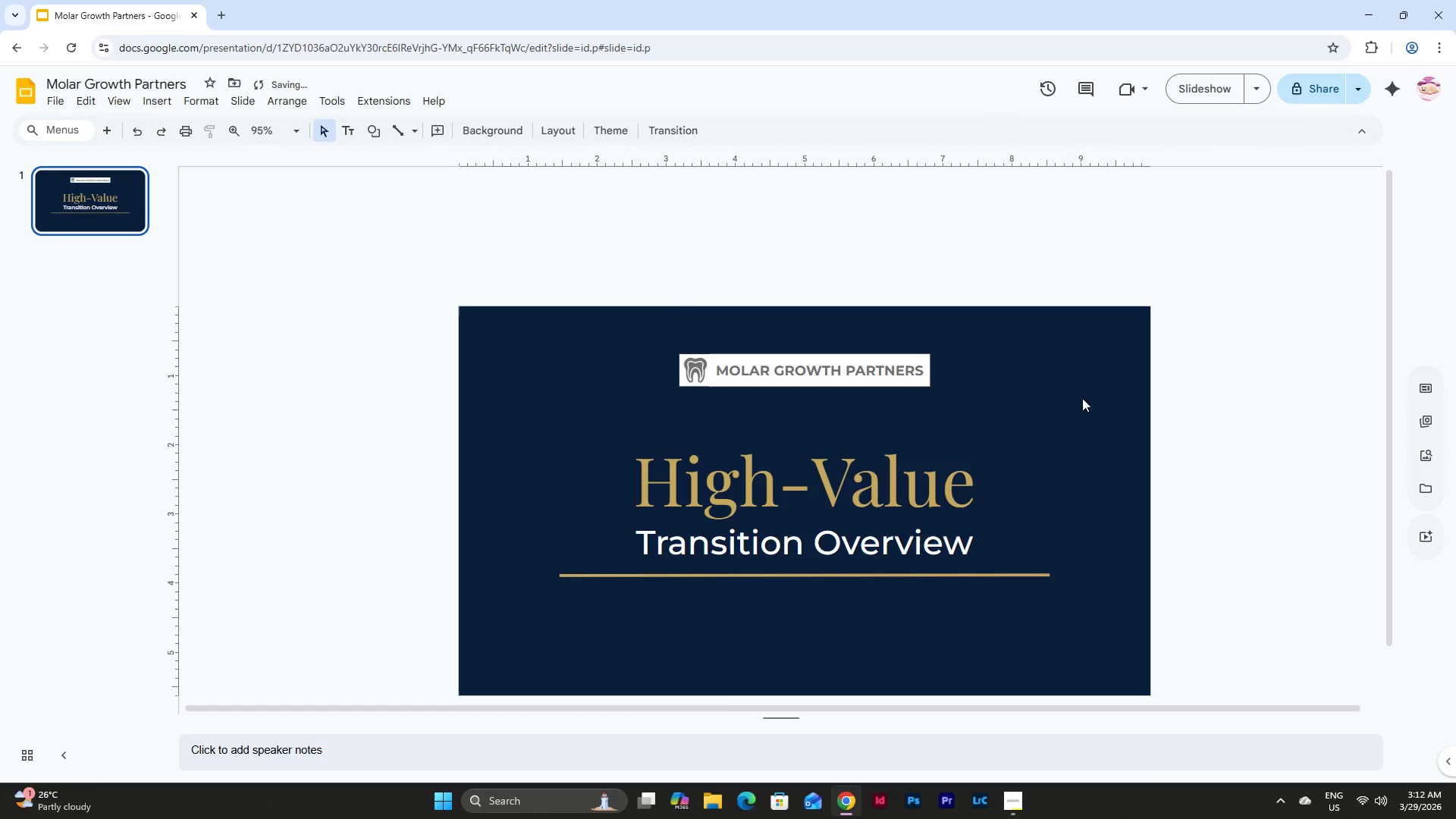 
left_click([1081, 397])
 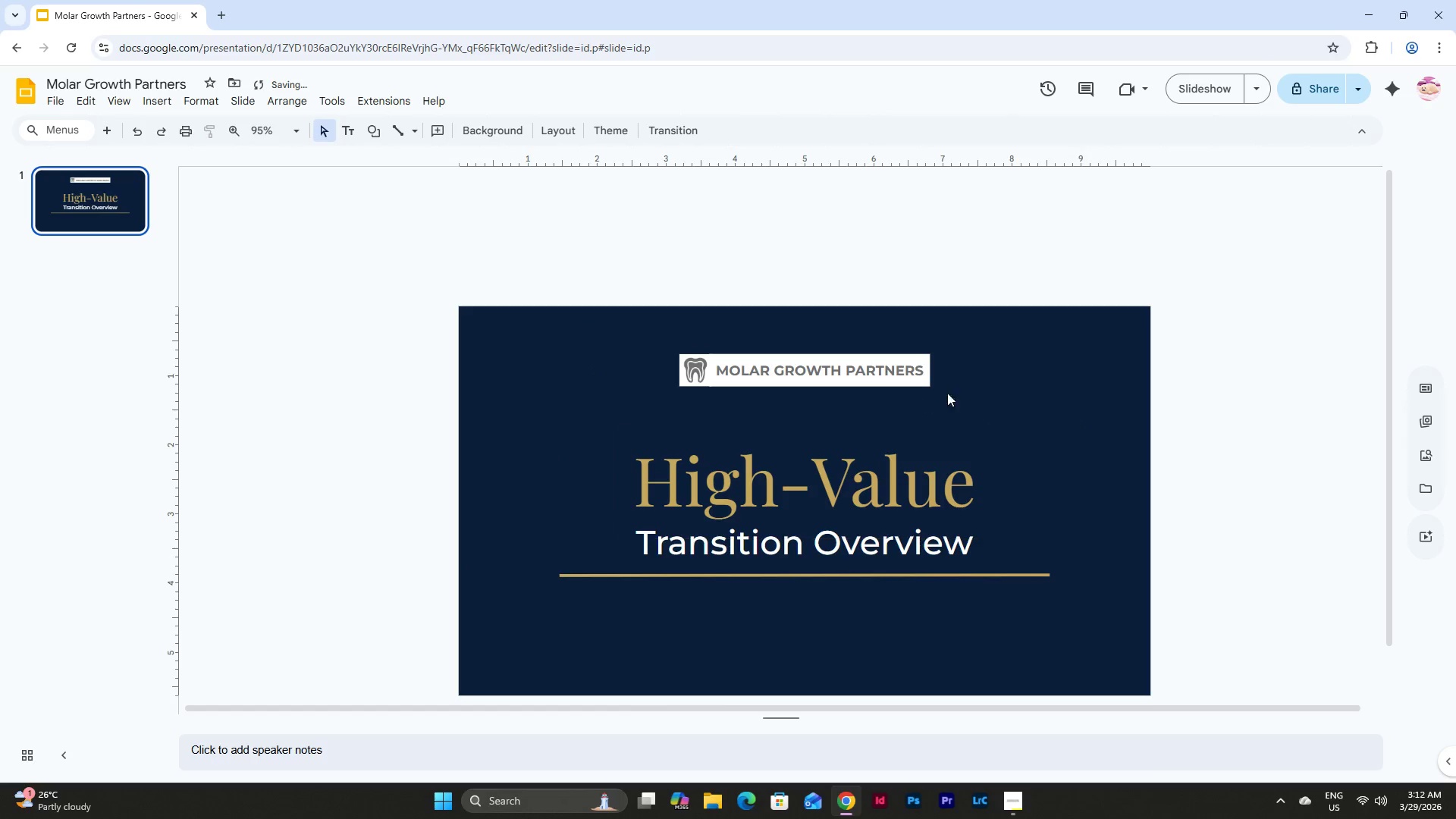 
left_click_drag(start_coordinate=[957, 392], to_coordinate=[636, 331])
 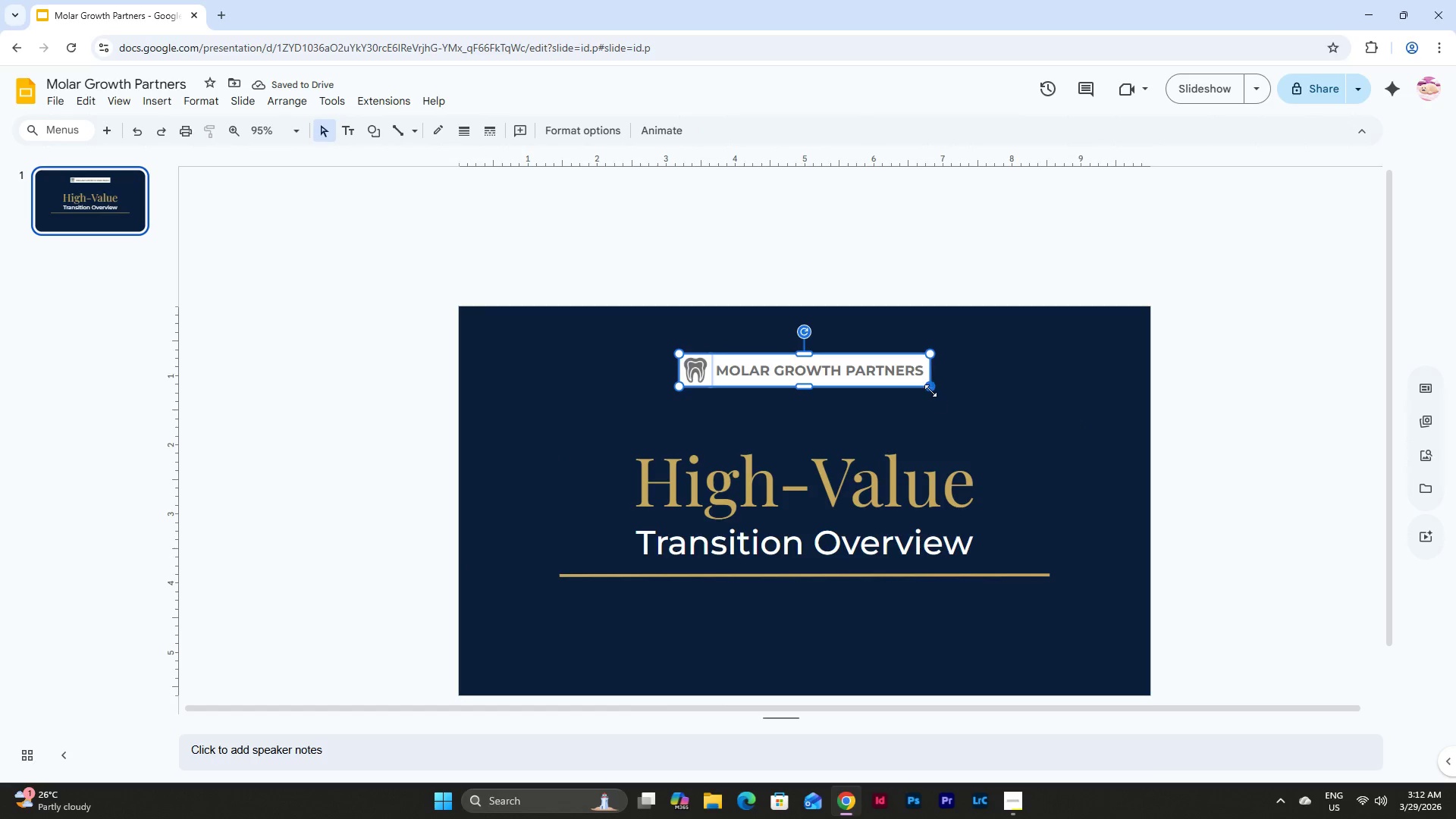 
left_click_drag(start_coordinate=[930, 390], to_coordinate=[957, 394])
 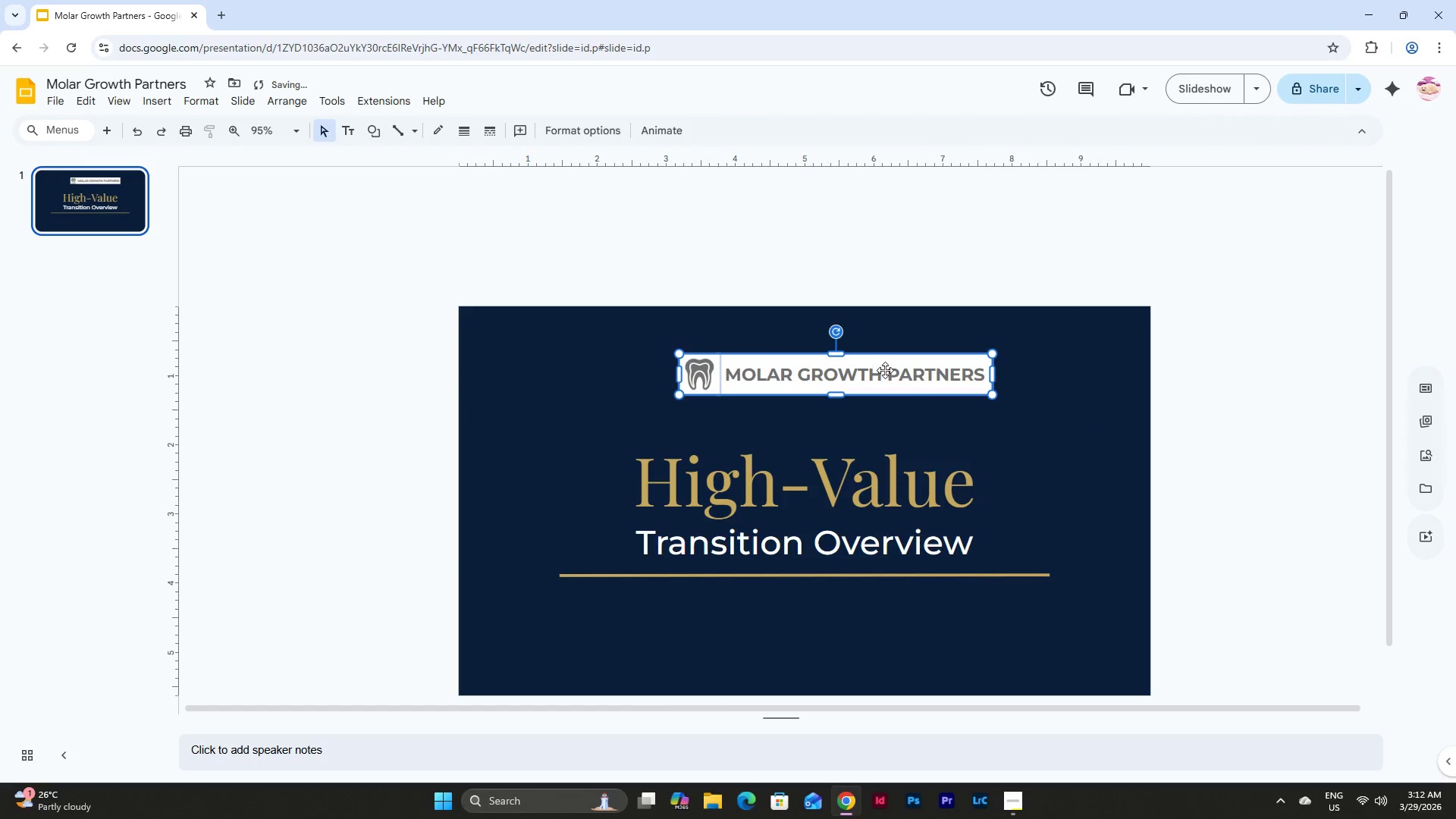 
left_click_drag(start_coordinate=[885, 370], to_coordinate=[852, 370])
 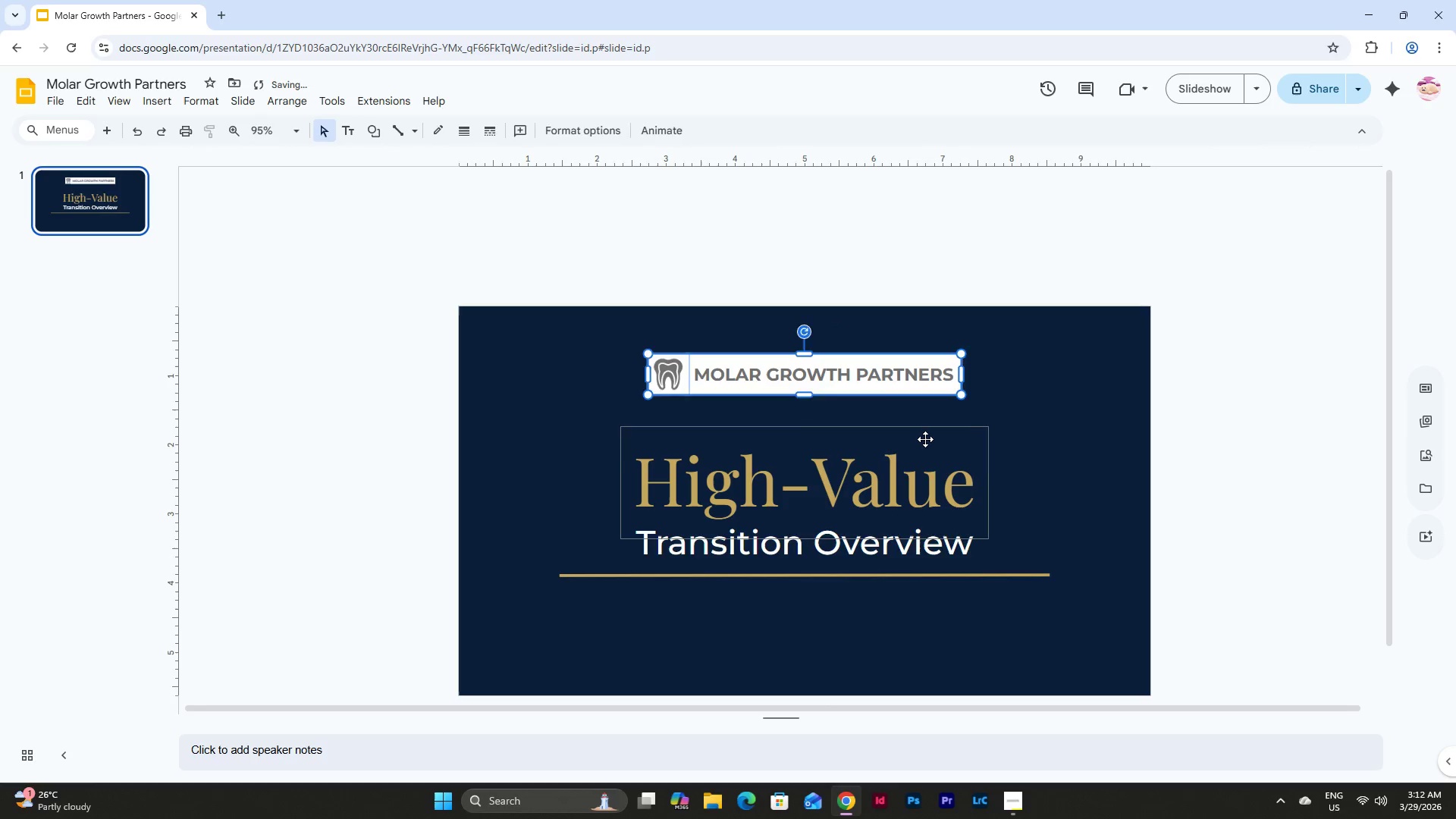 
left_click([925, 439])
 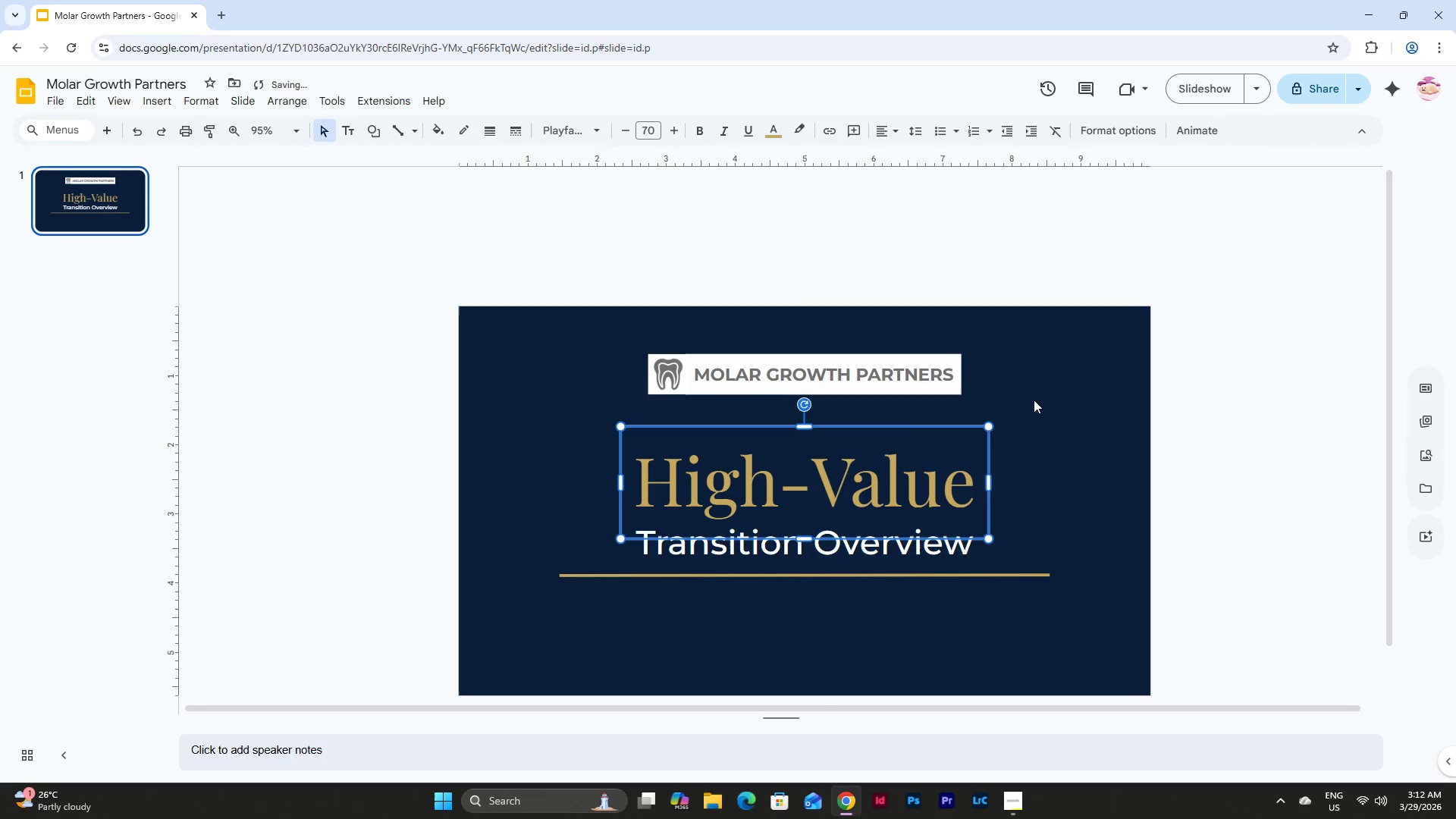 
left_click([1050, 397])
 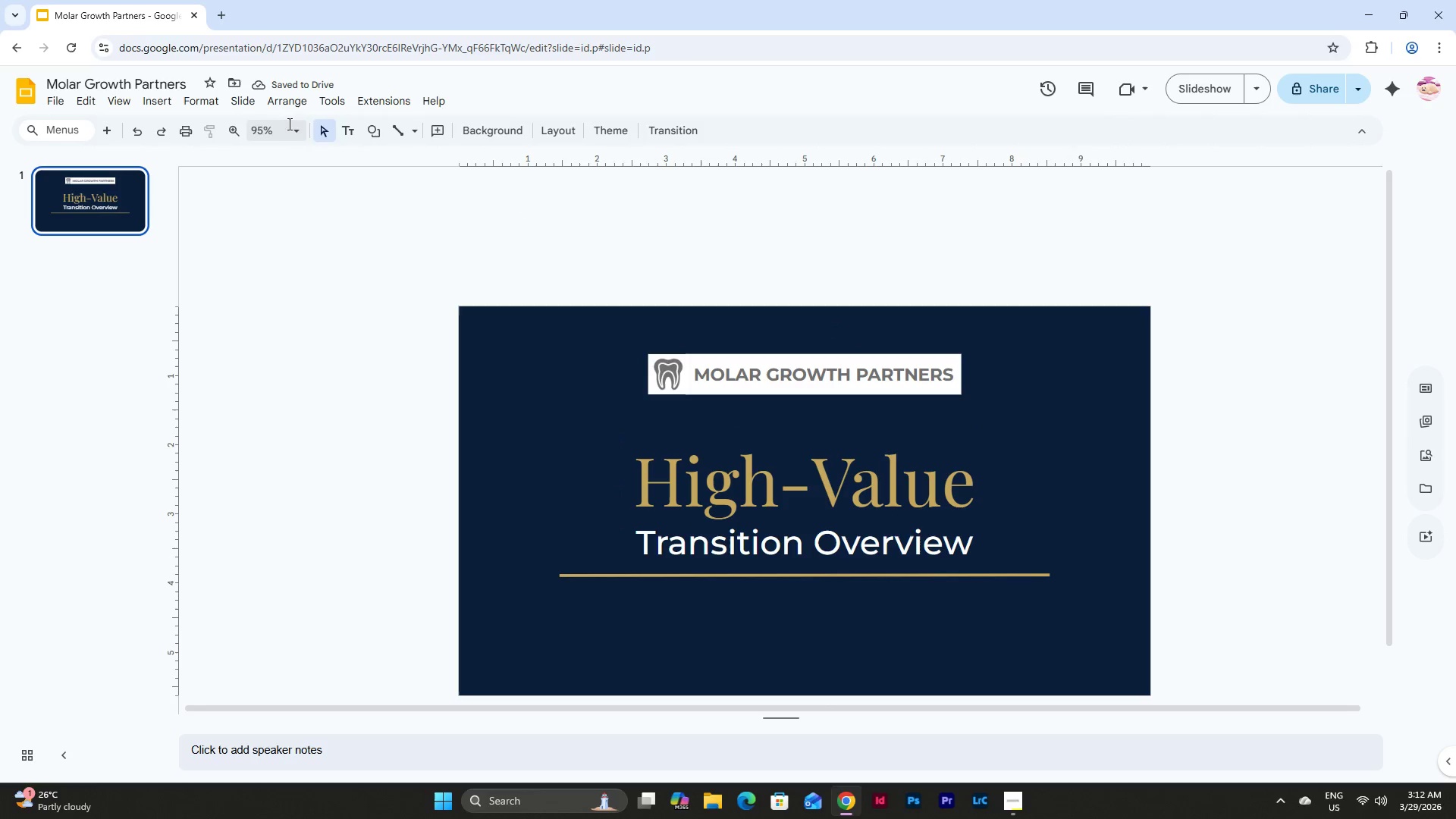 
left_click([143, 101])
 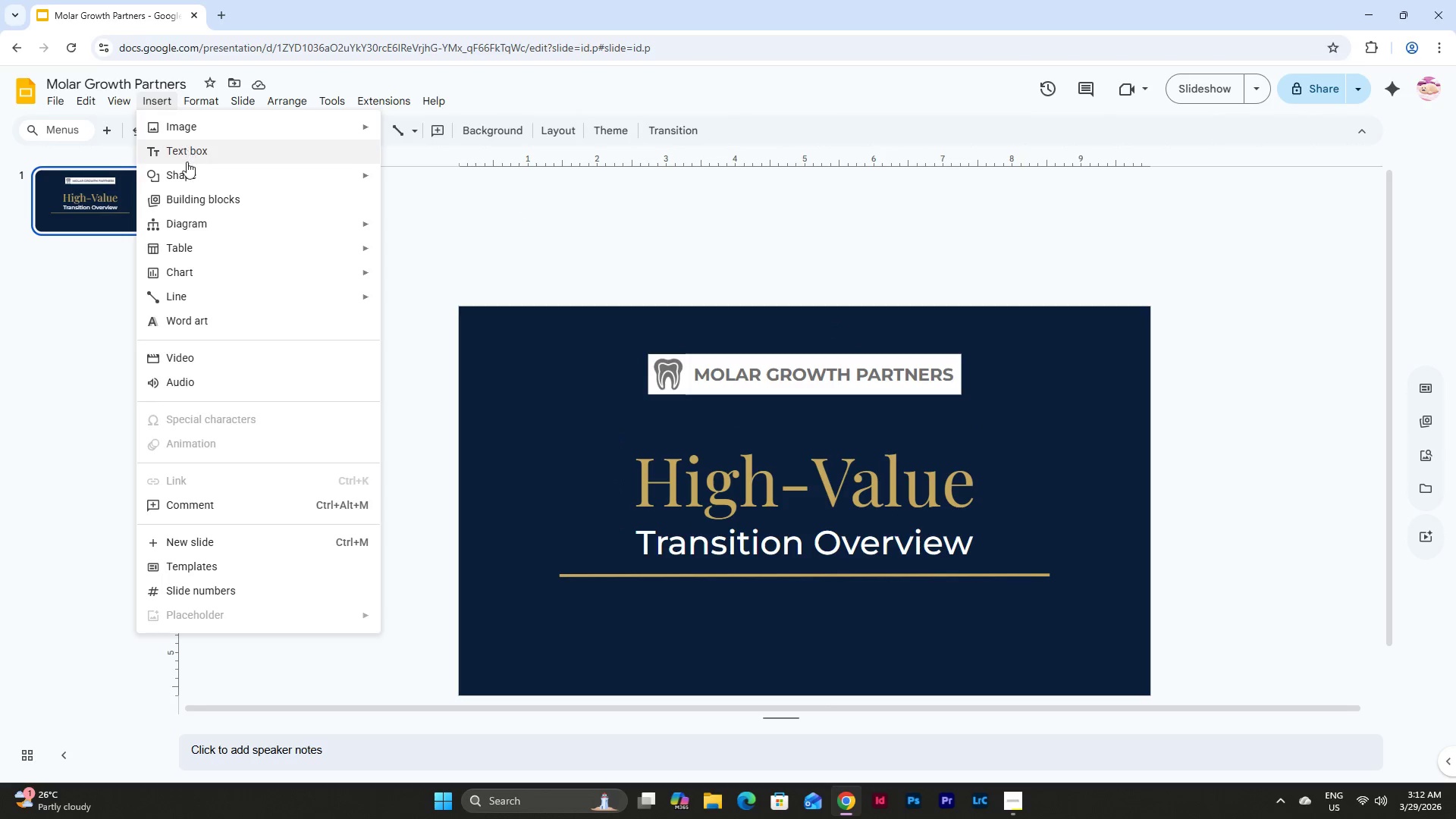 
left_click([188, 180])
 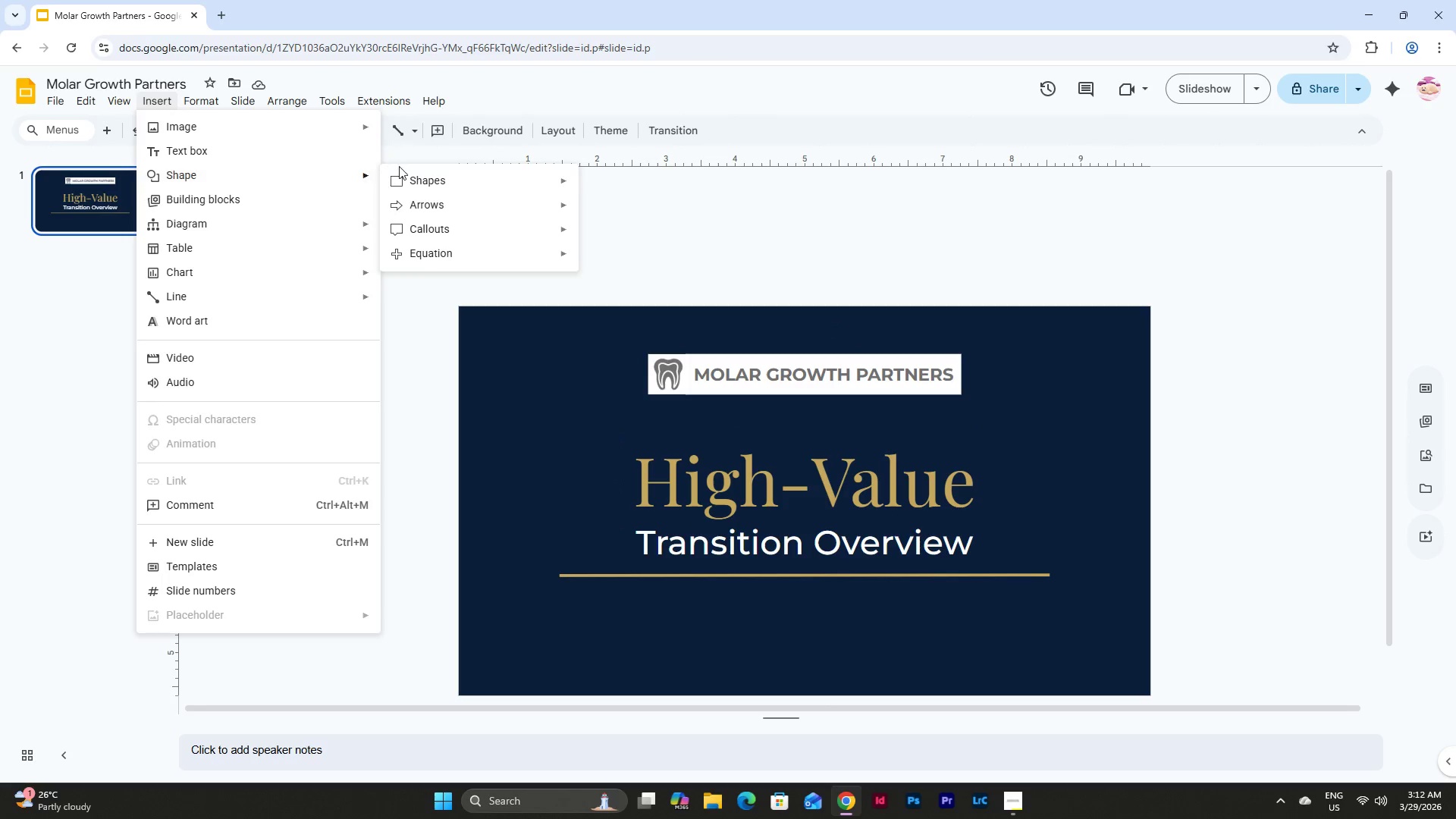 
left_click([428, 185])
 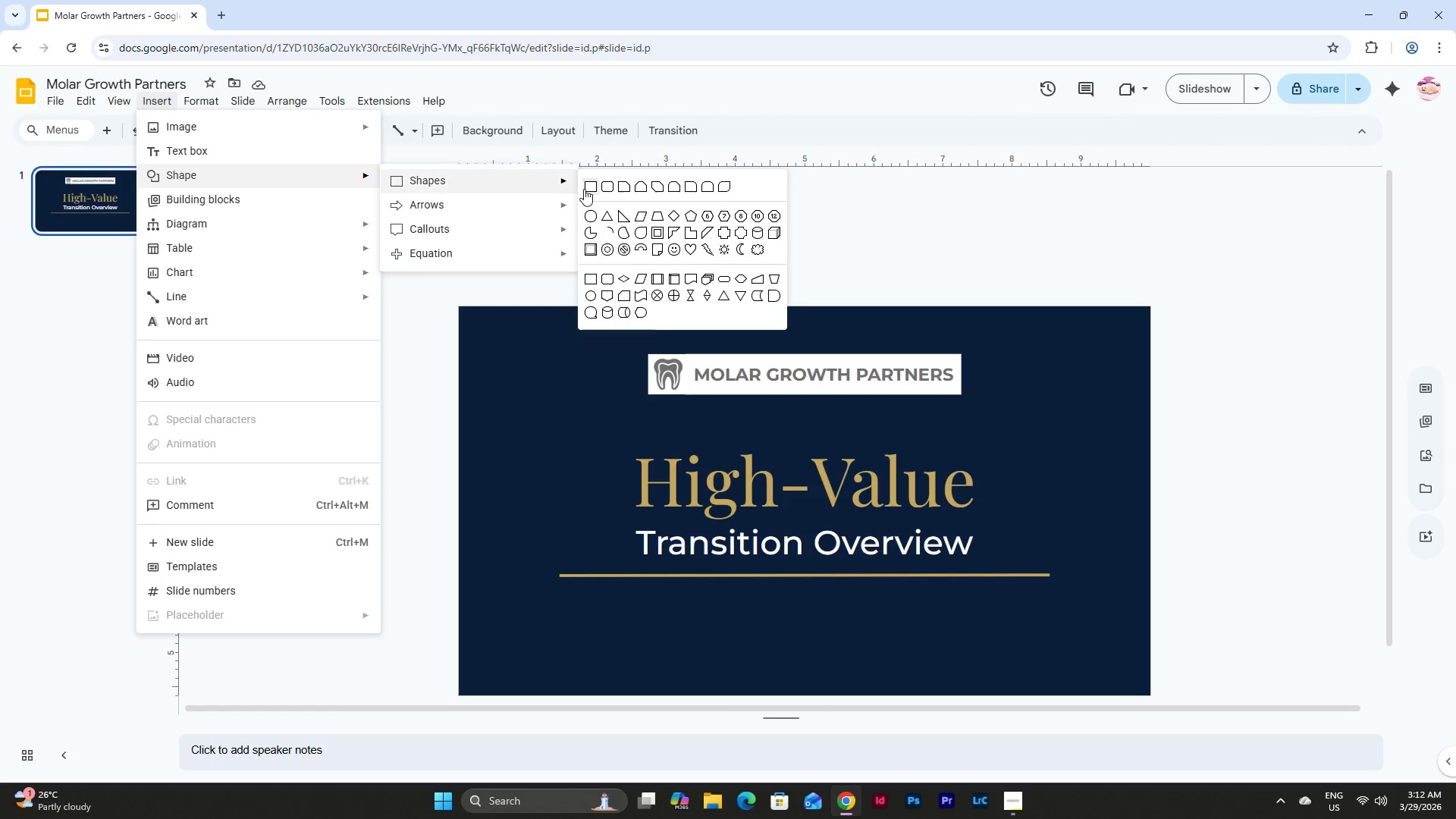 
left_click([592, 187])
 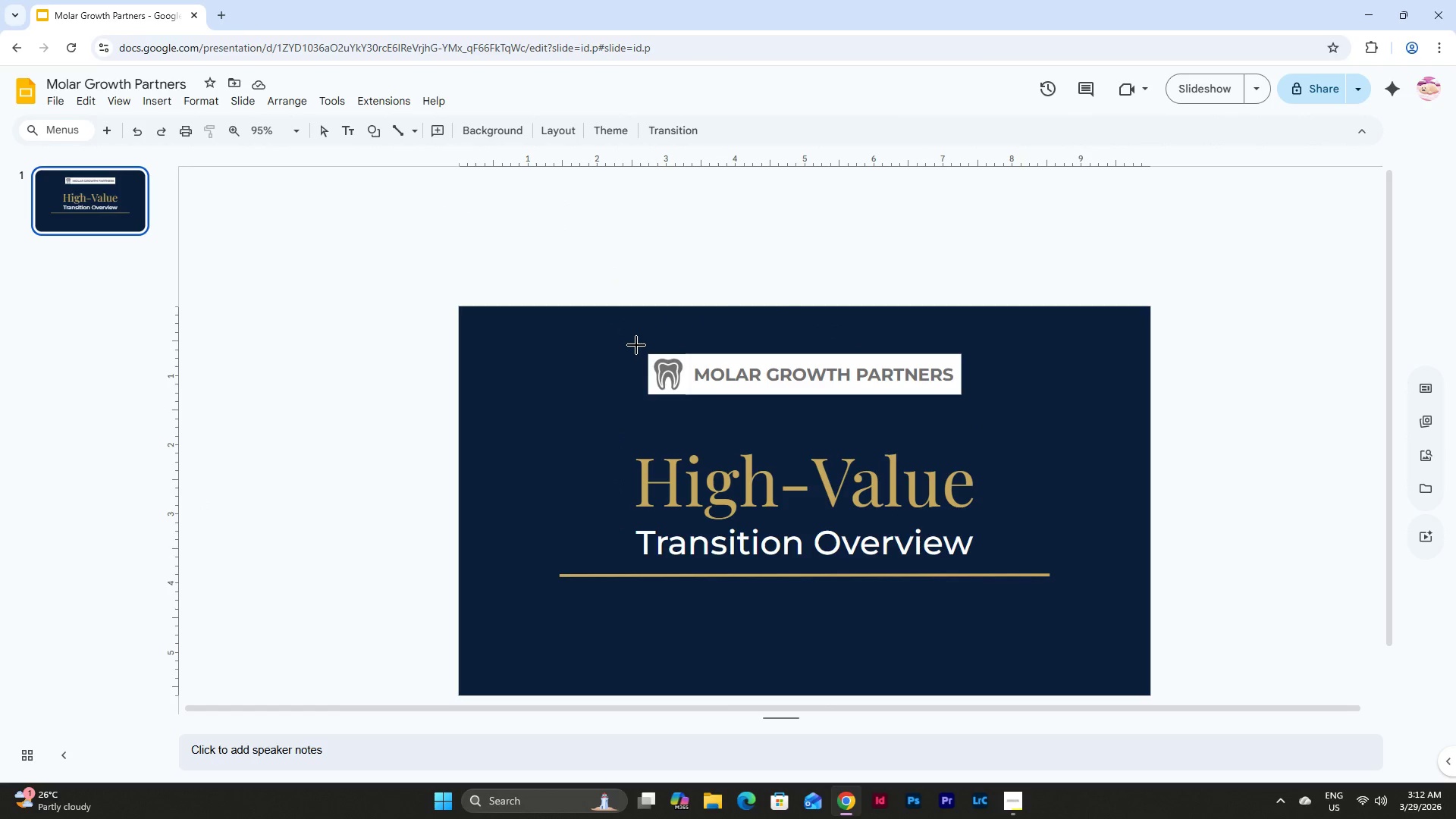 
left_click_drag(start_coordinate=[636, 345], to_coordinate=[971, 404])
 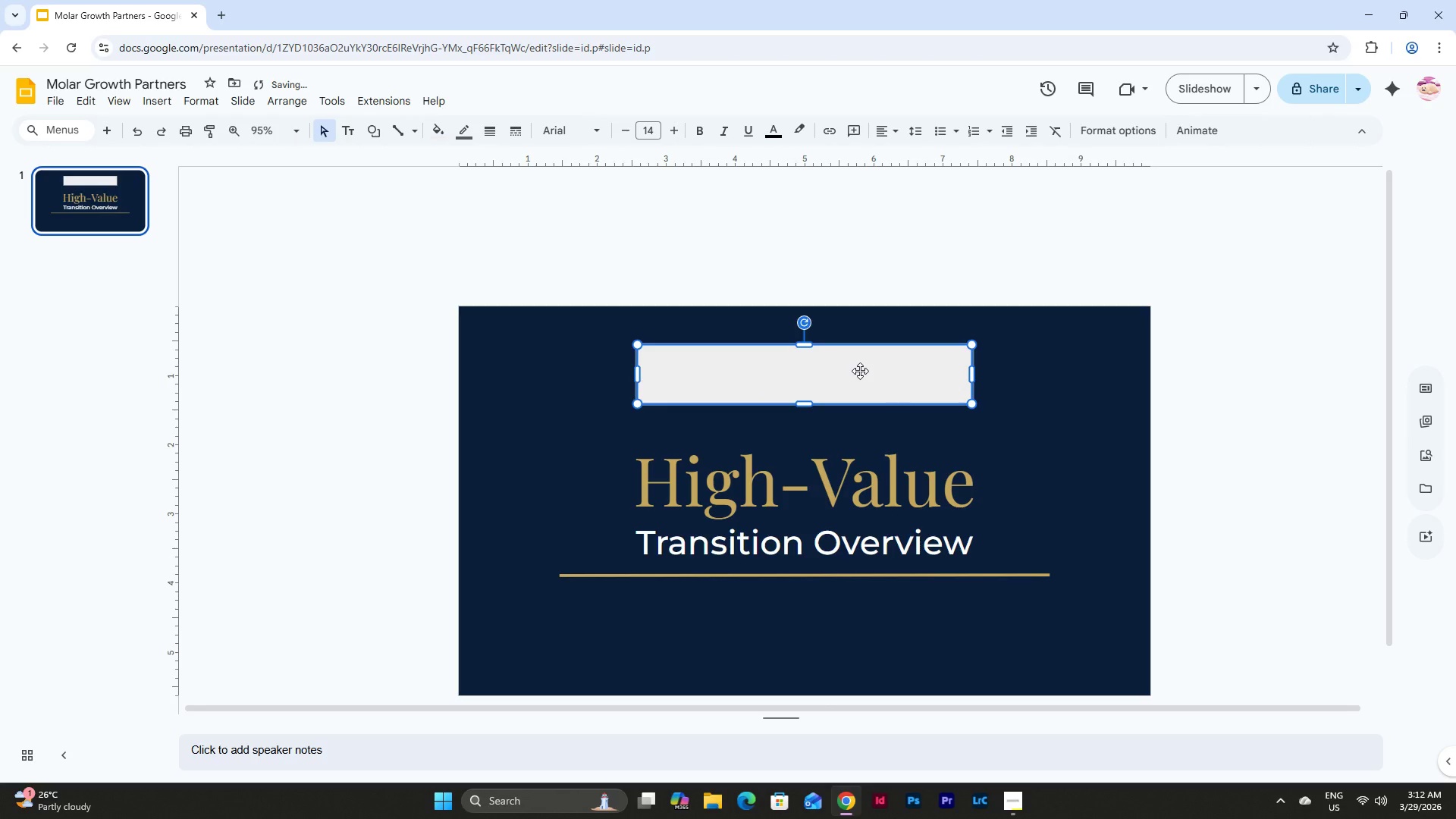 
double_click([860, 371])
 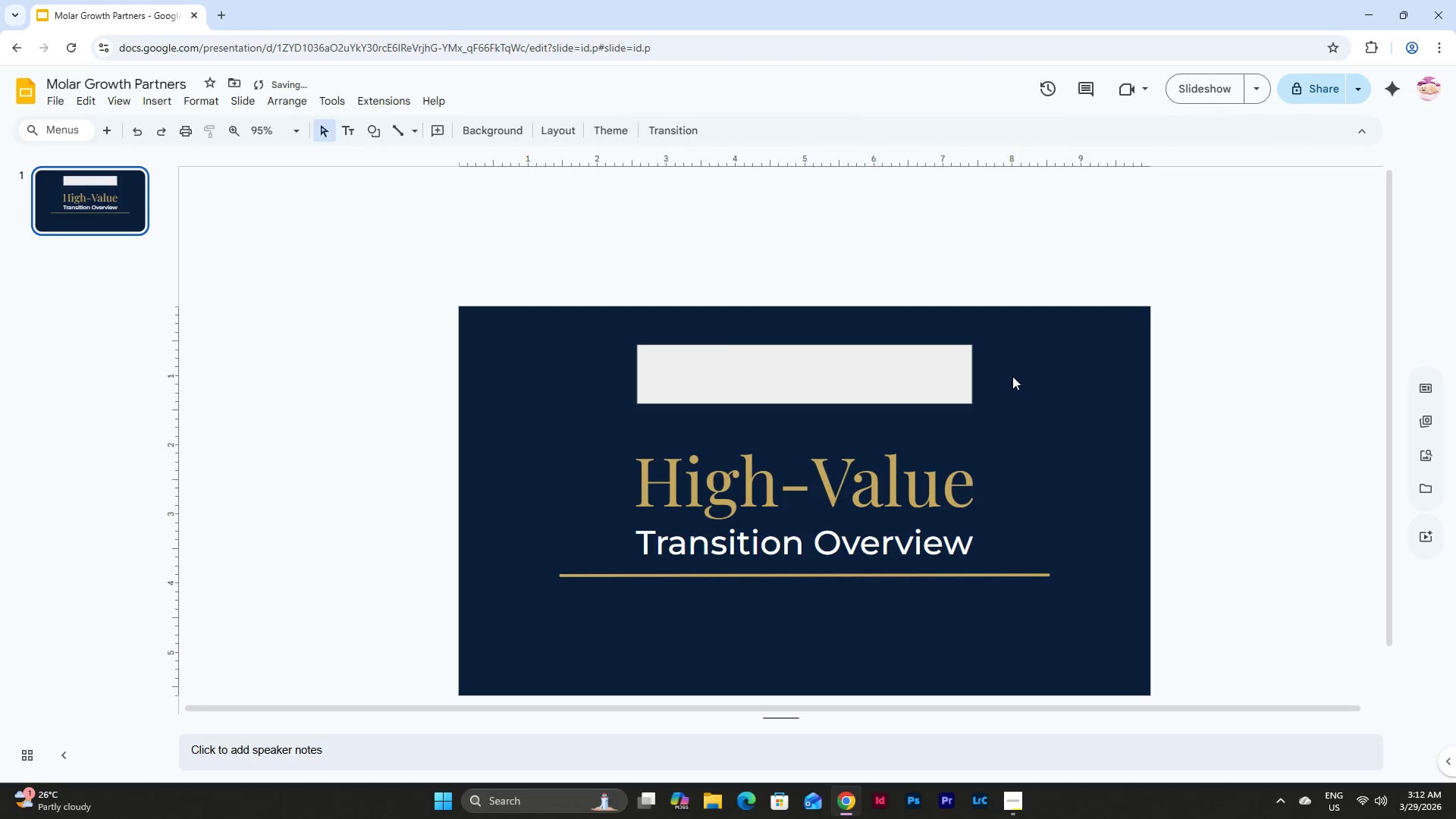 
double_click([890, 381])
 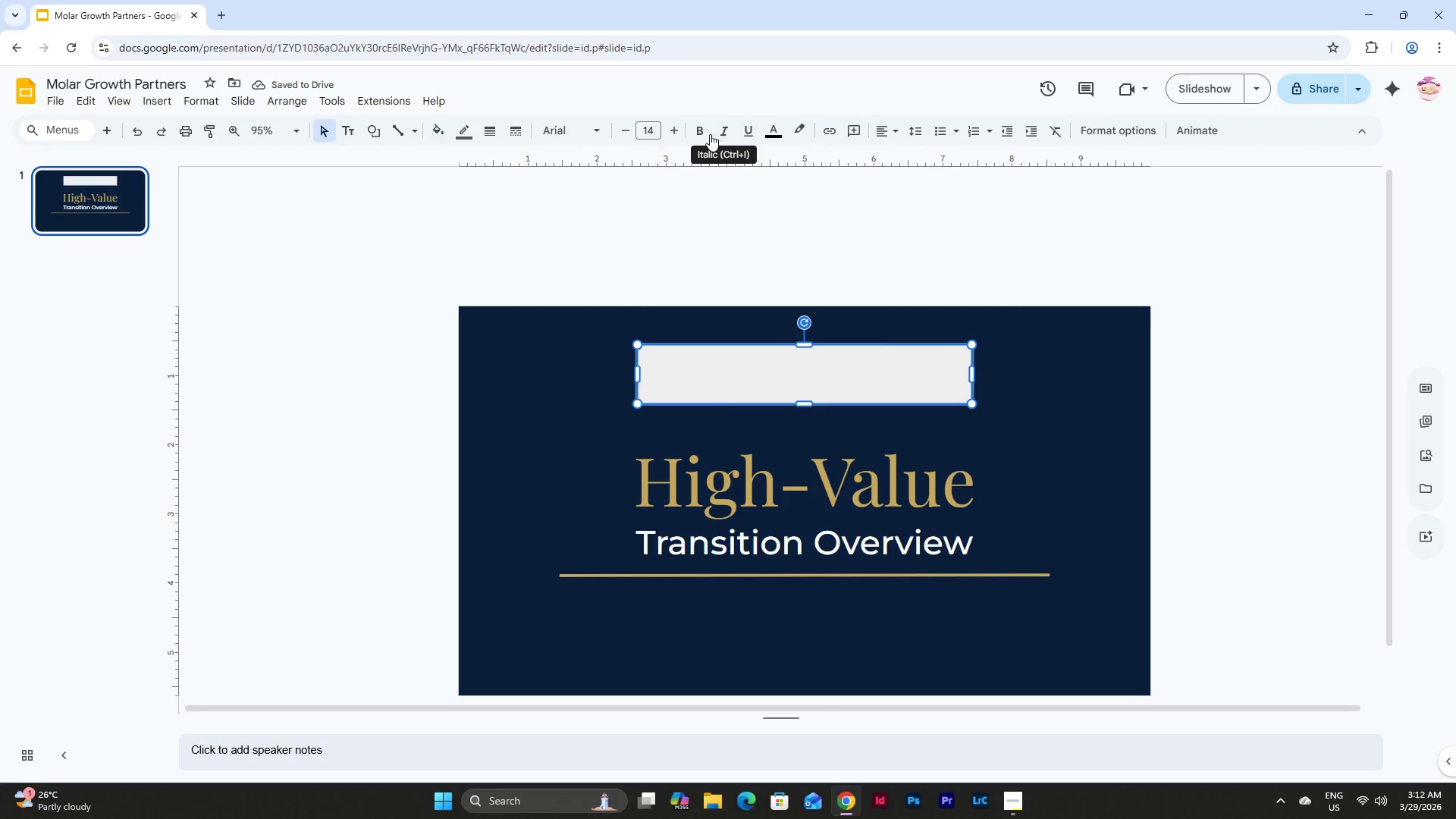 
left_click([438, 130])
 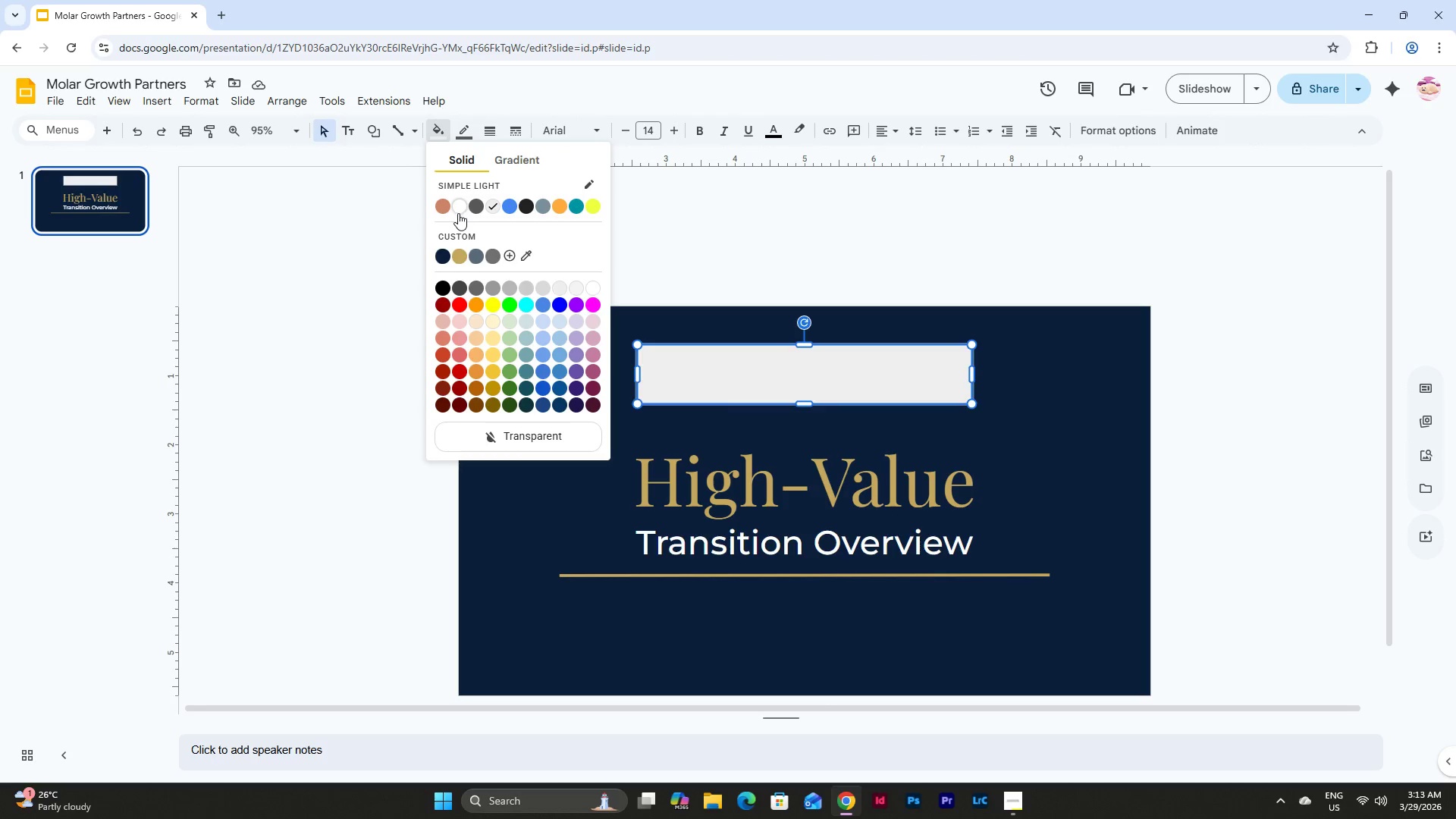 
left_click([458, 210])
 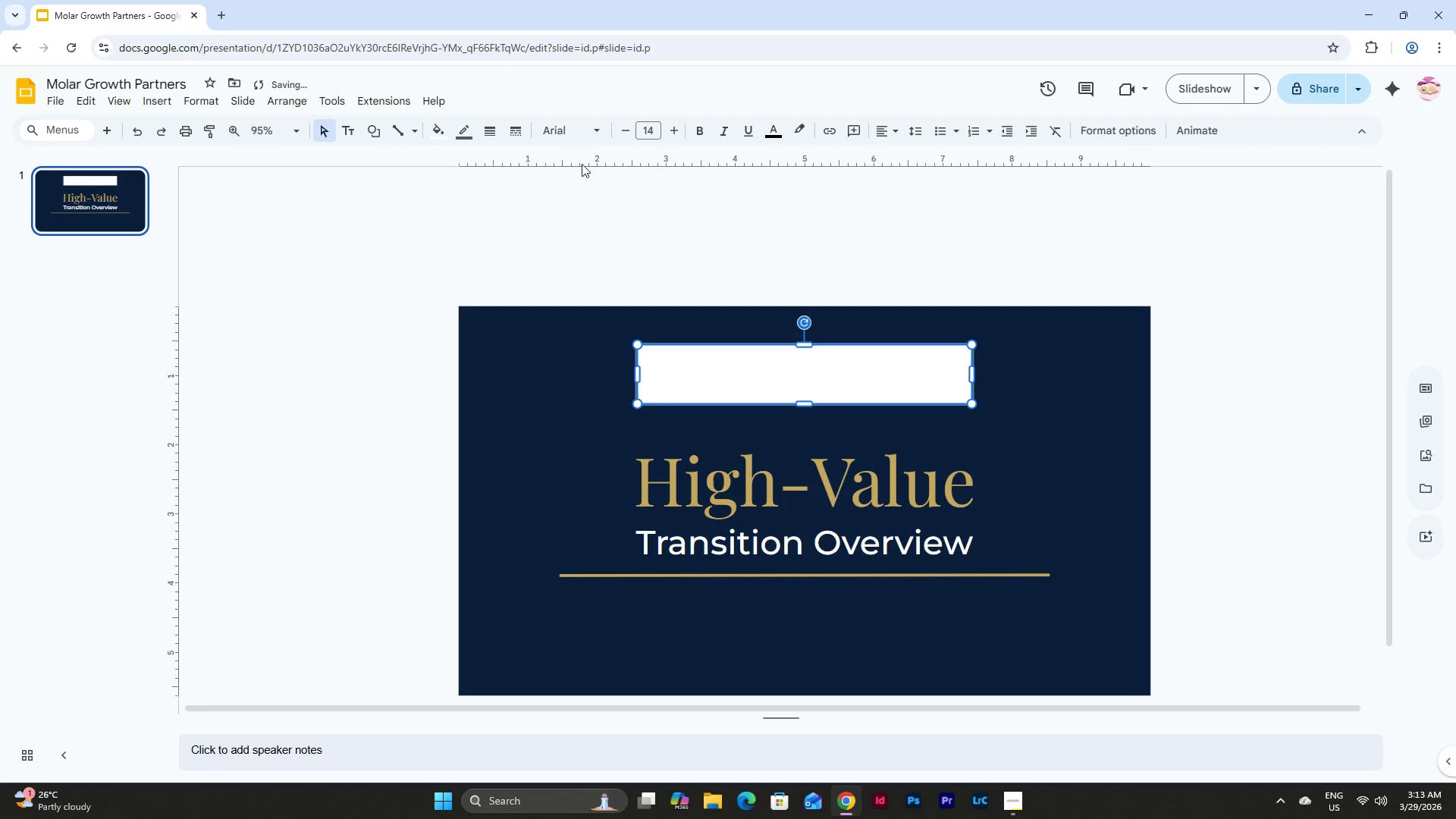 
left_click([281, 100])
 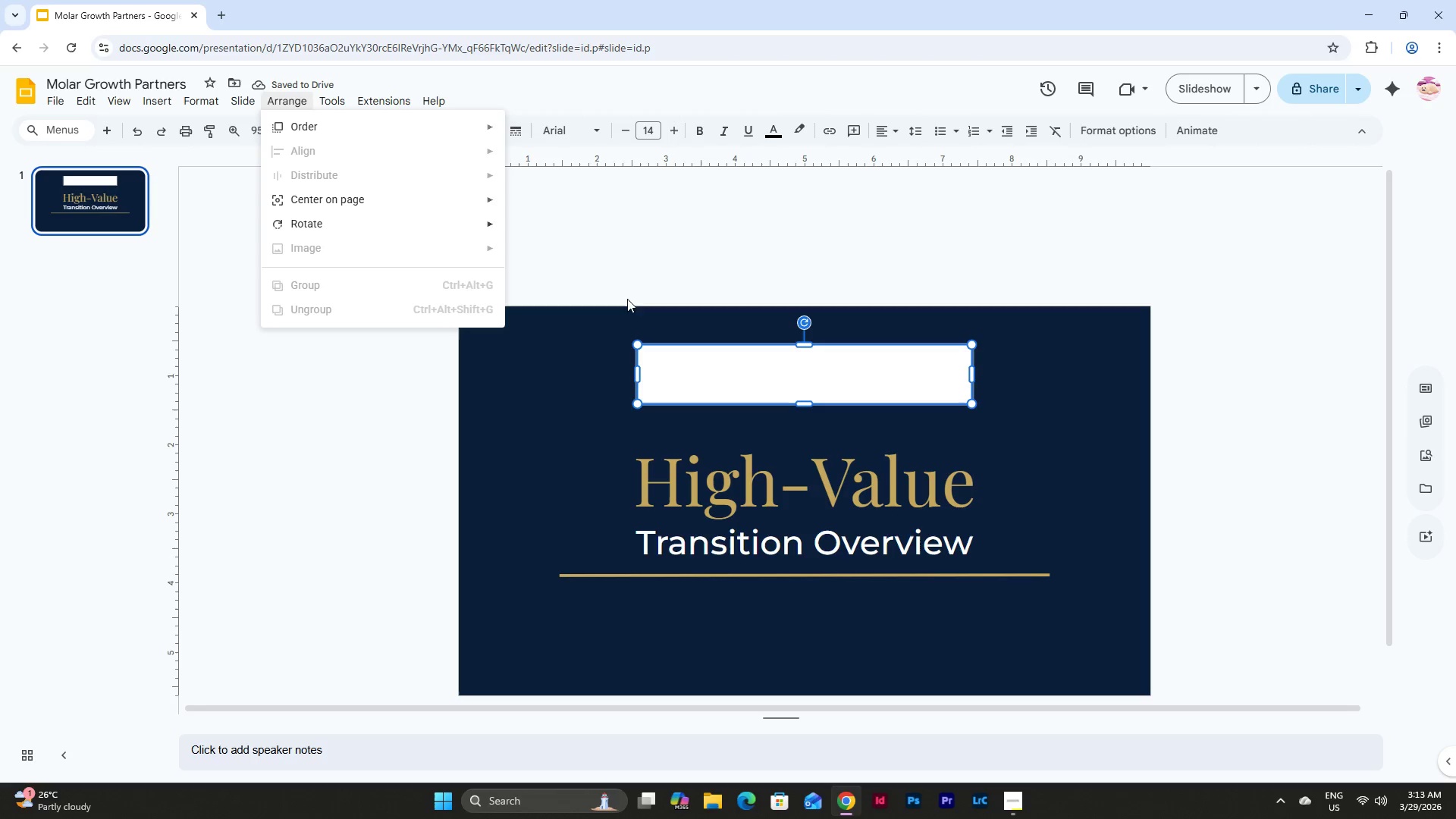 
left_click([780, 378])
 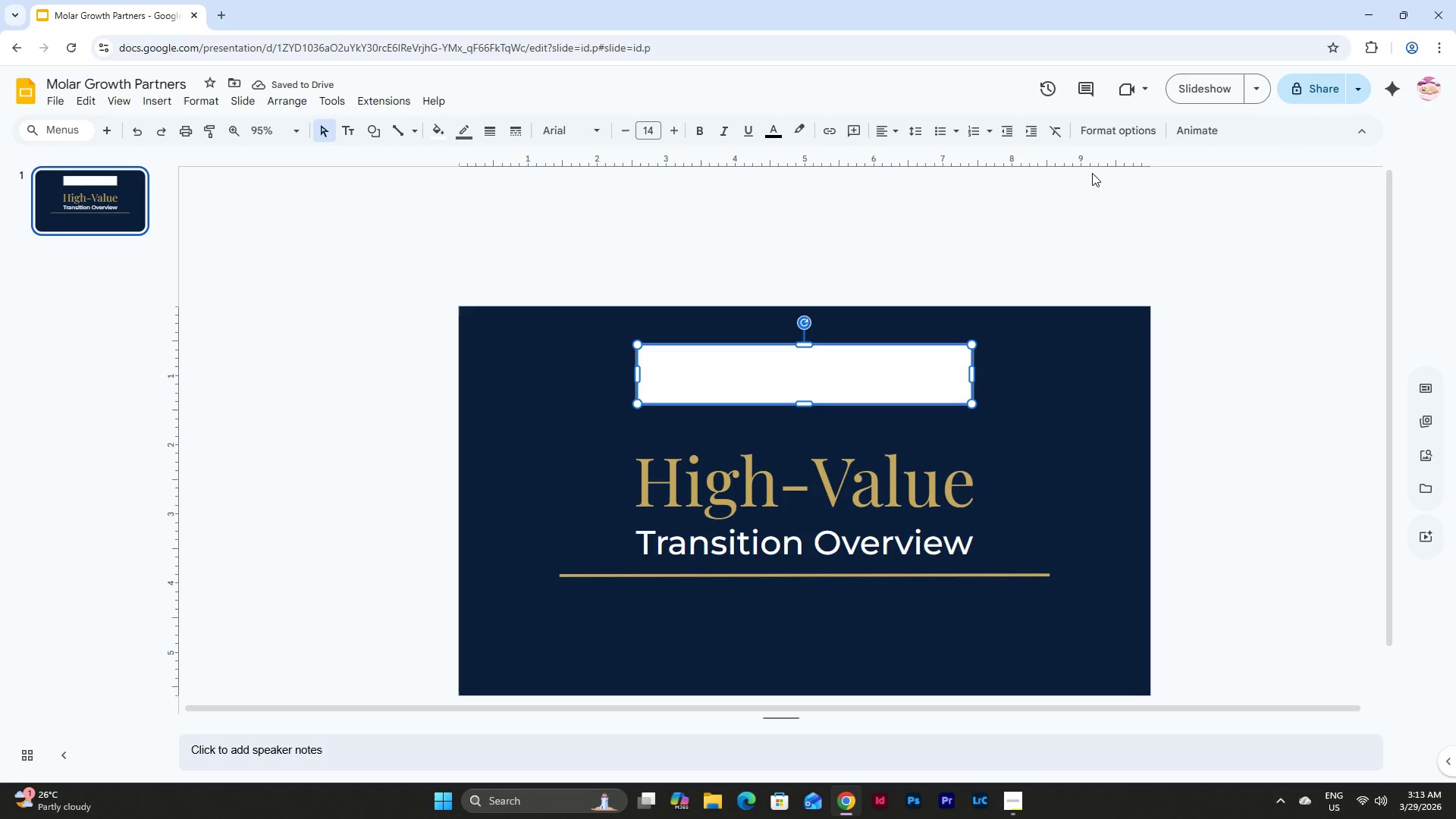 
left_click([1125, 119])
 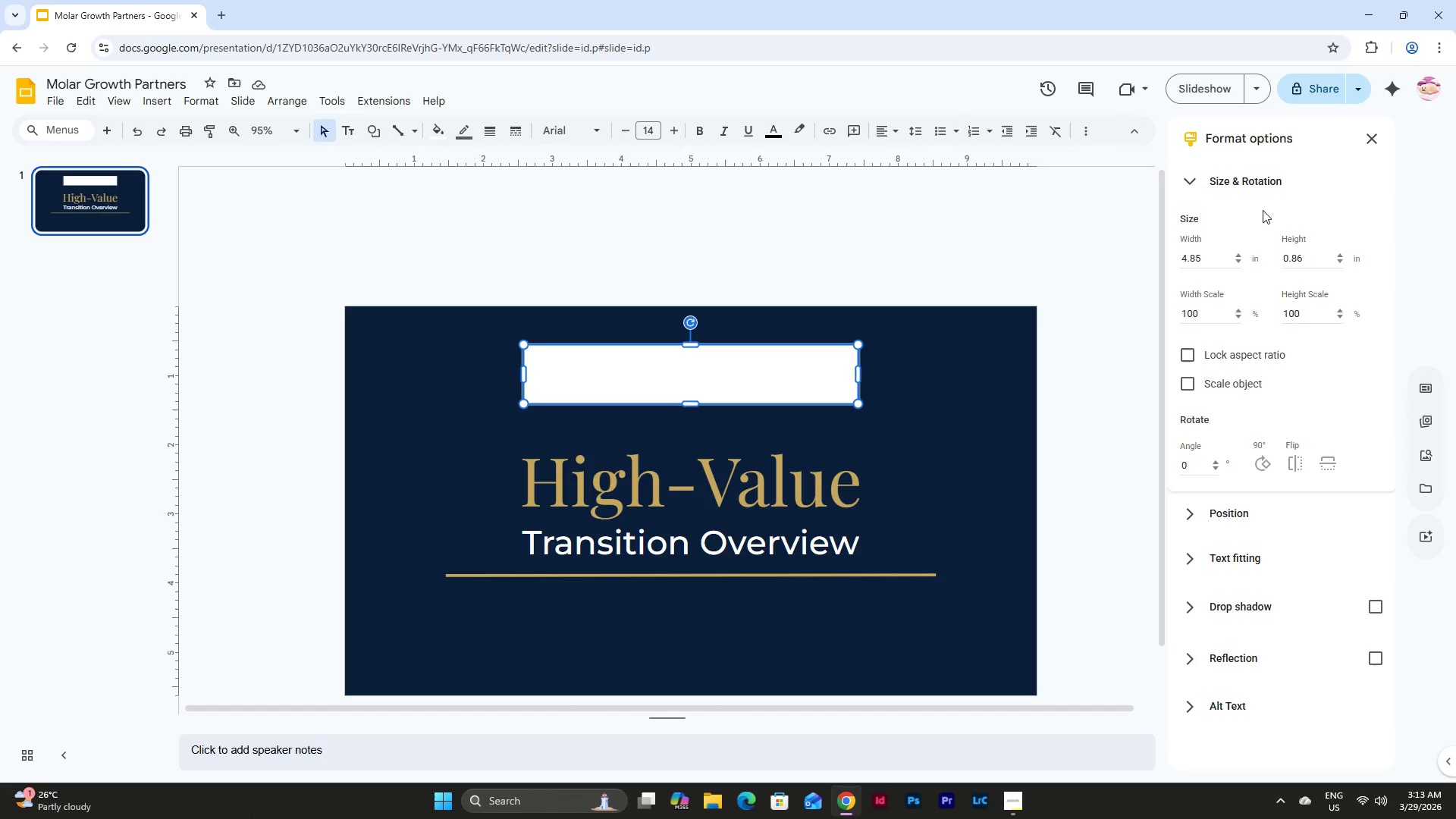 
left_click([1376, 134])
 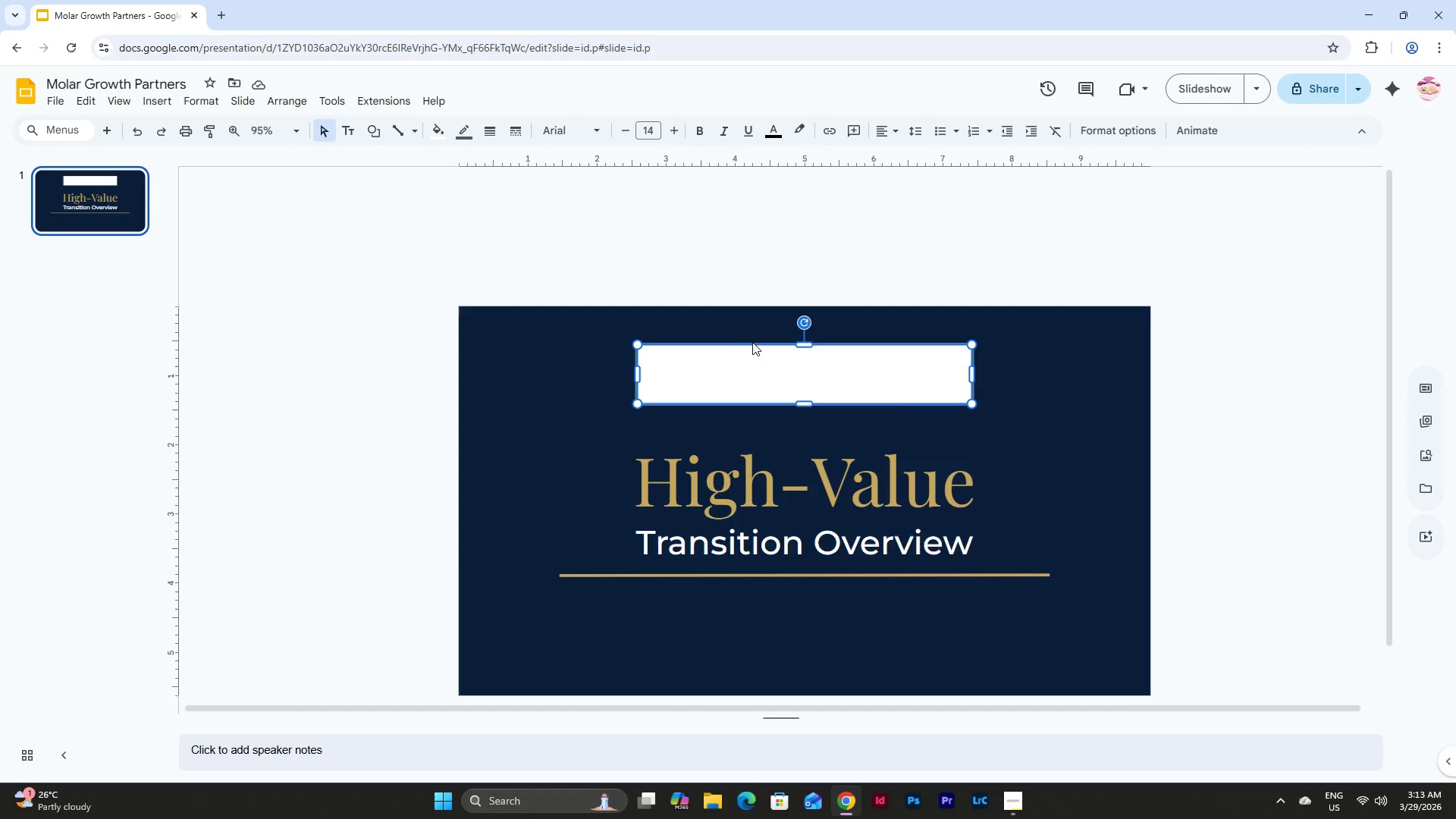 
right_click([757, 365])
 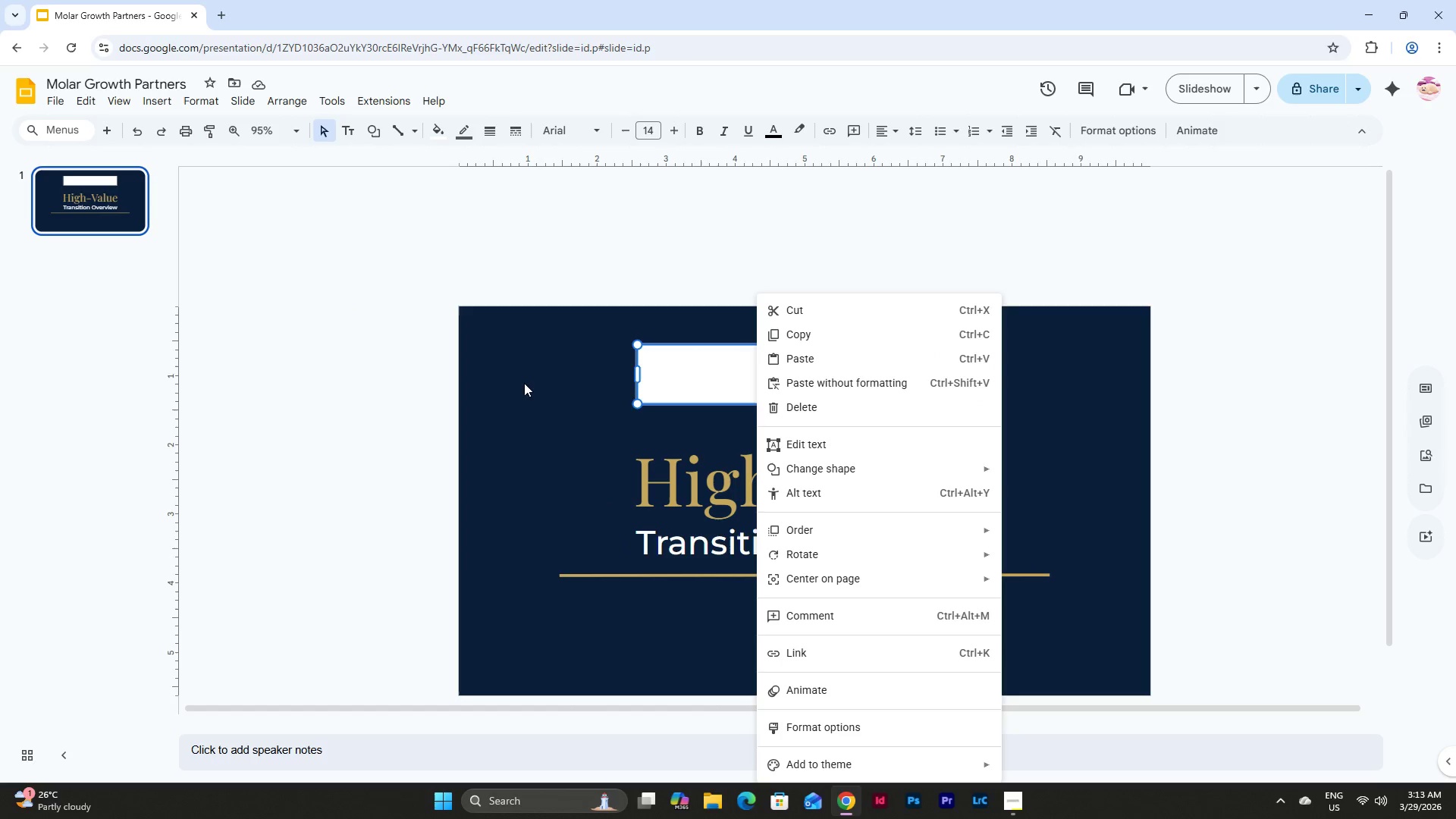 
double_click([717, 356])
 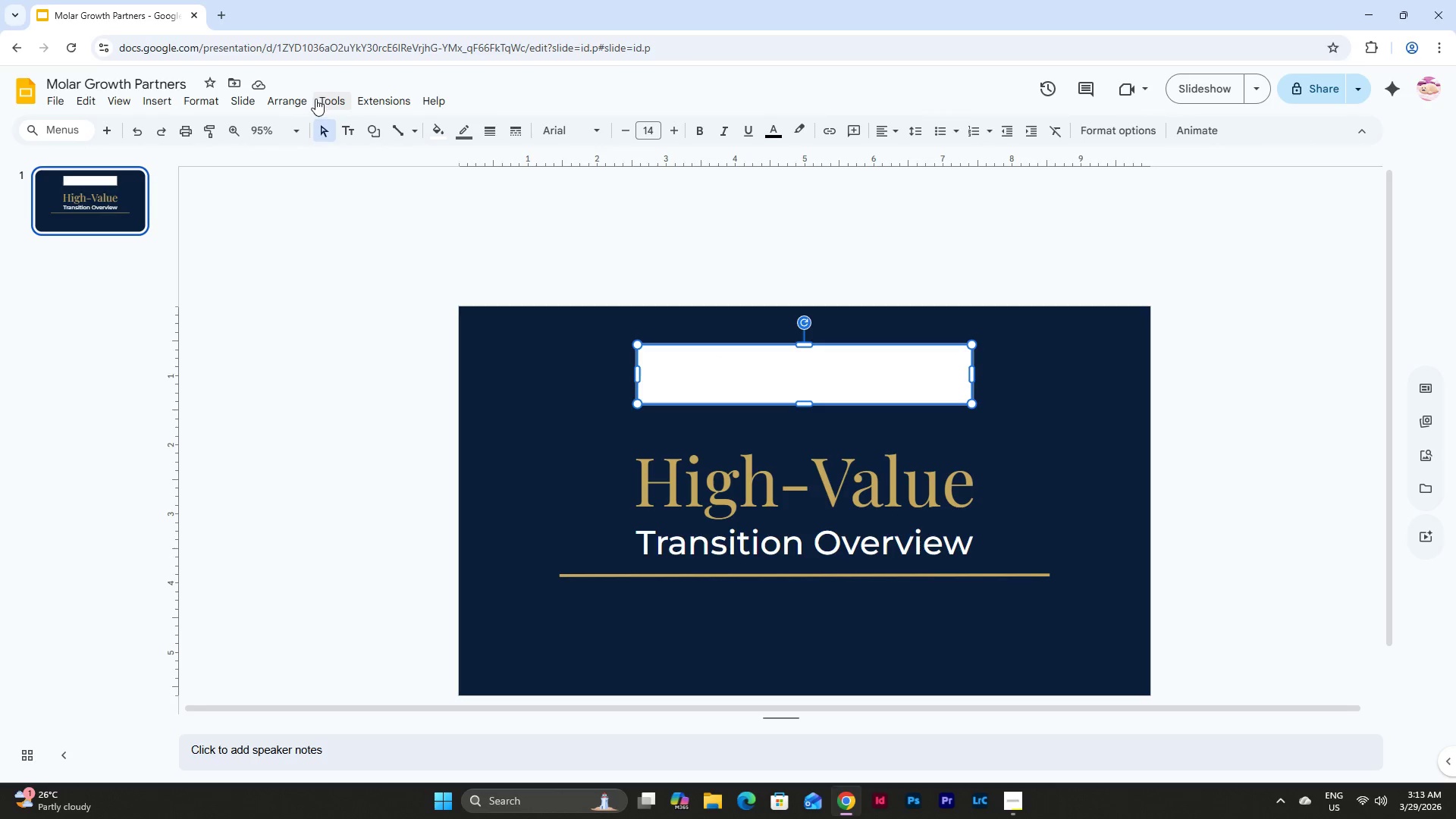 
left_click([280, 99])
 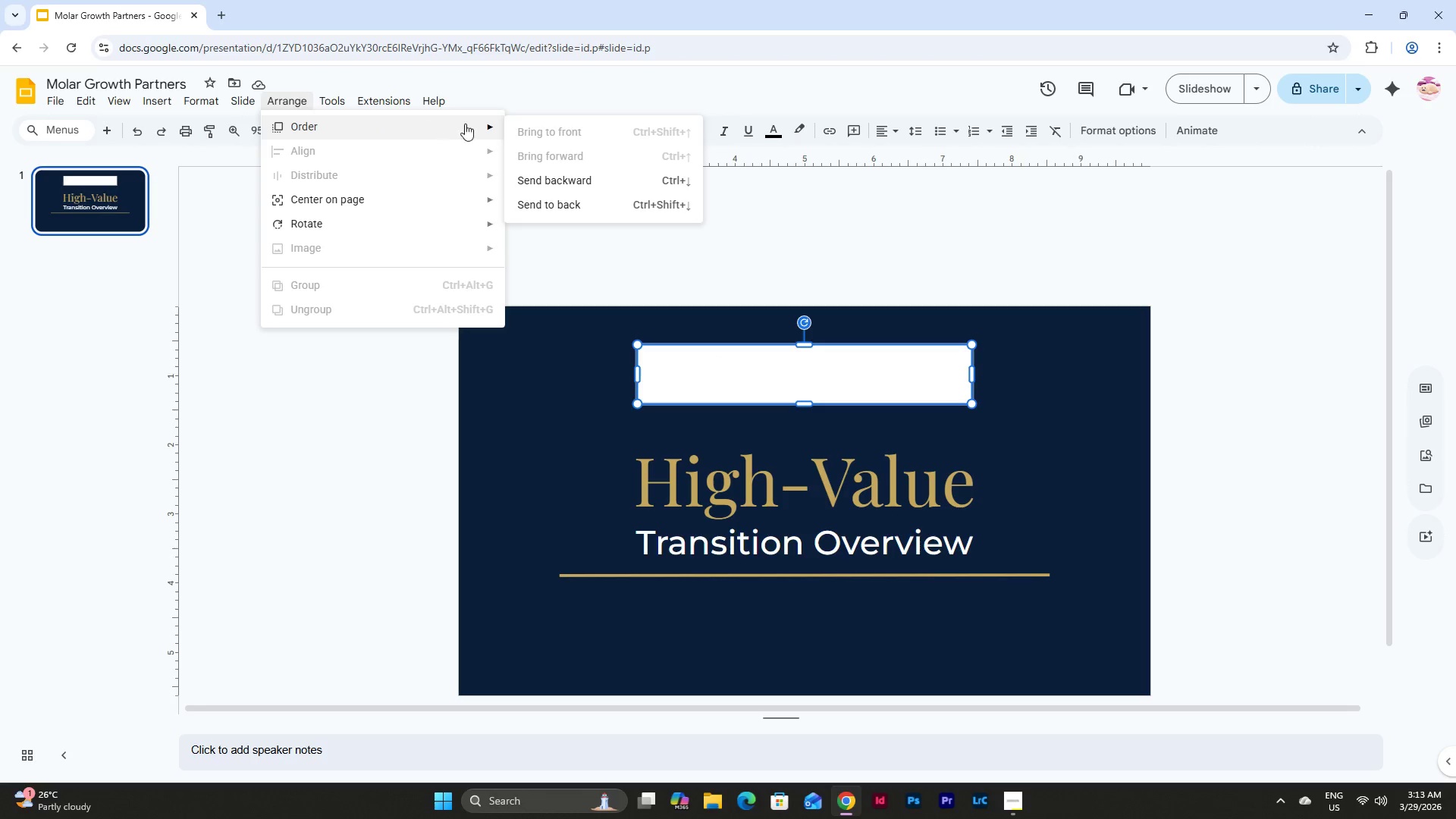 
left_click([585, 201])
 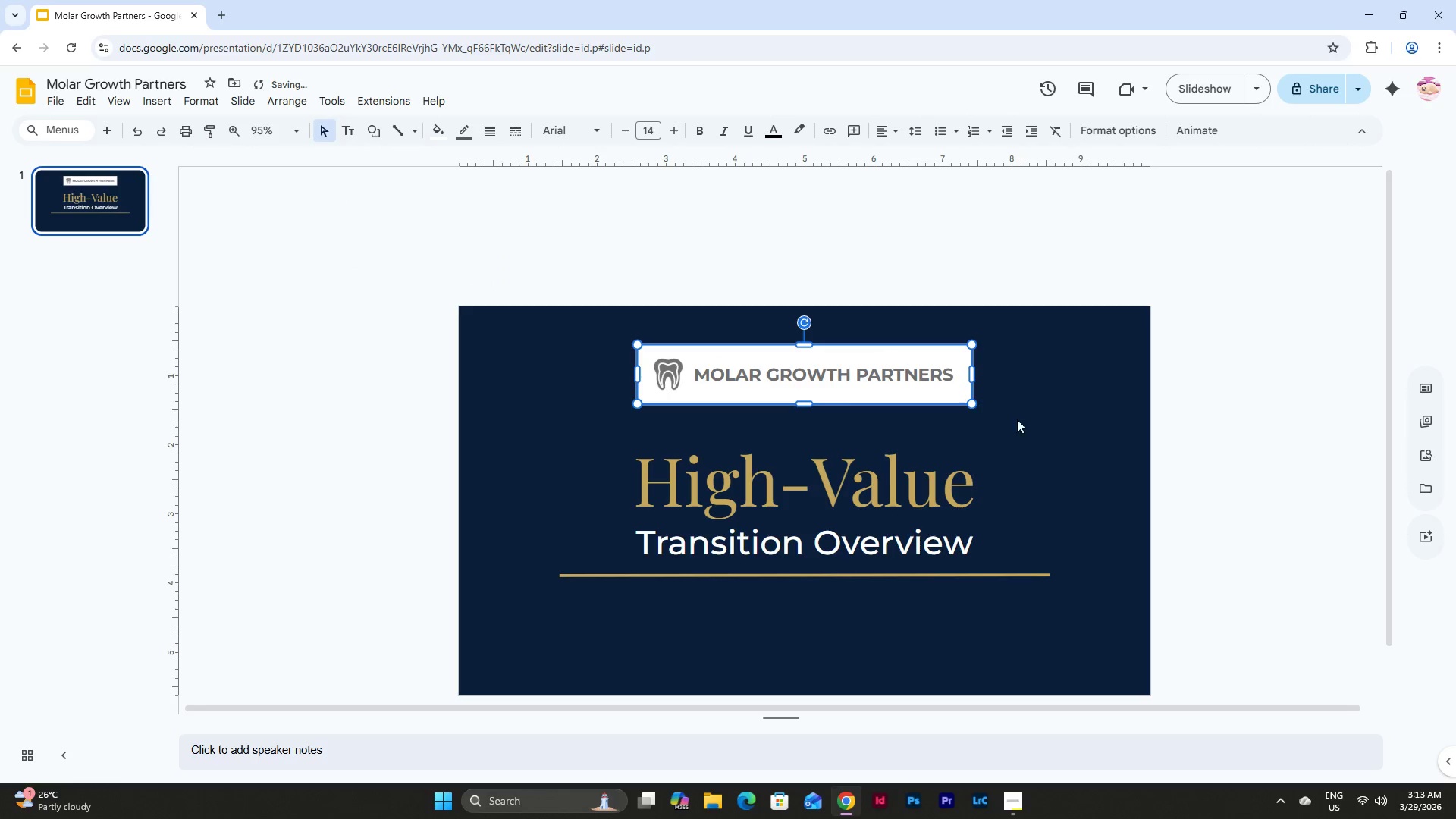 
left_click([1025, 410])
 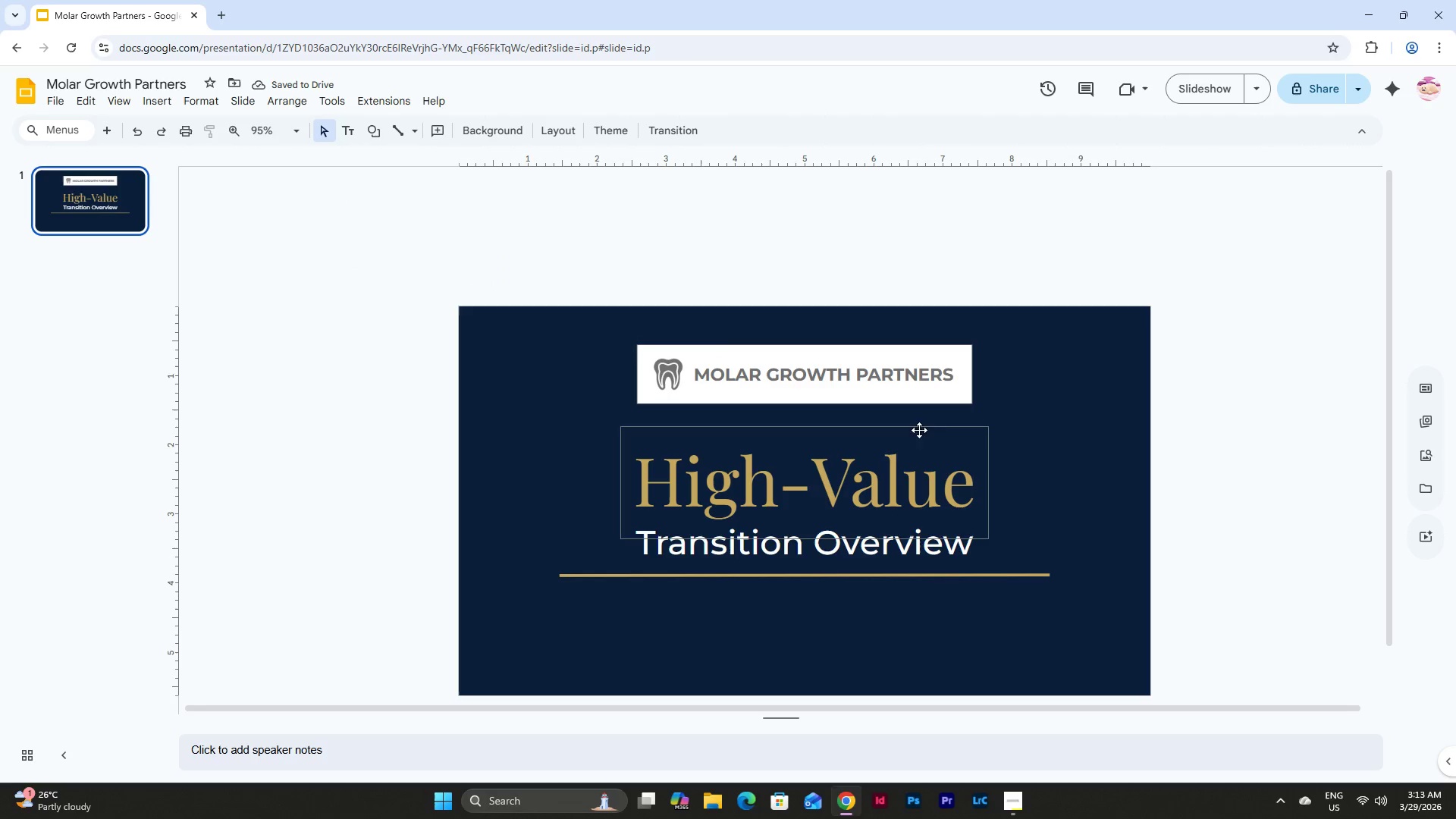 
left_click_drag(start_coordinate=[987, 406], to_coordinate=[591, 341])
 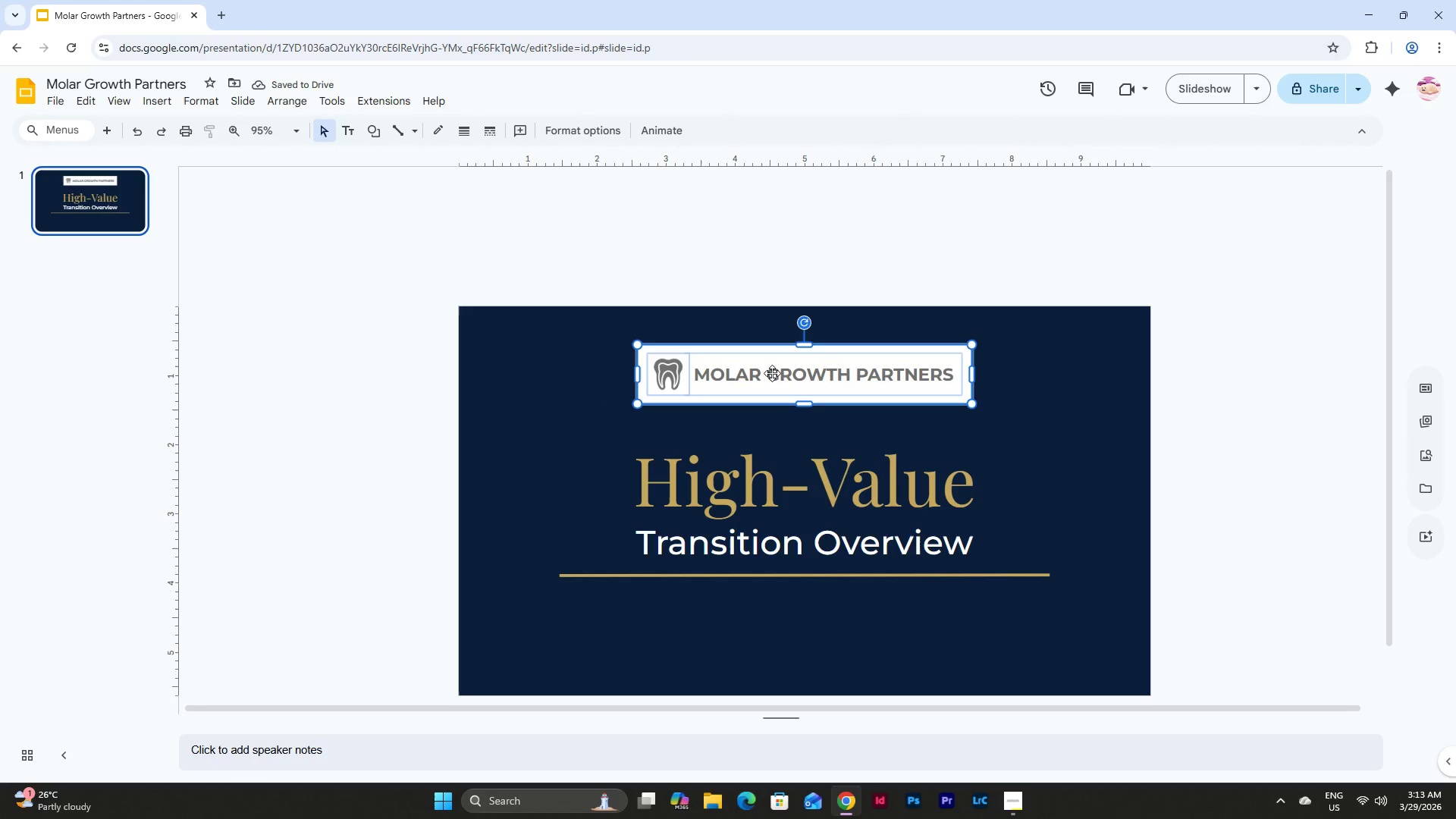 
right_click([772, 373])
 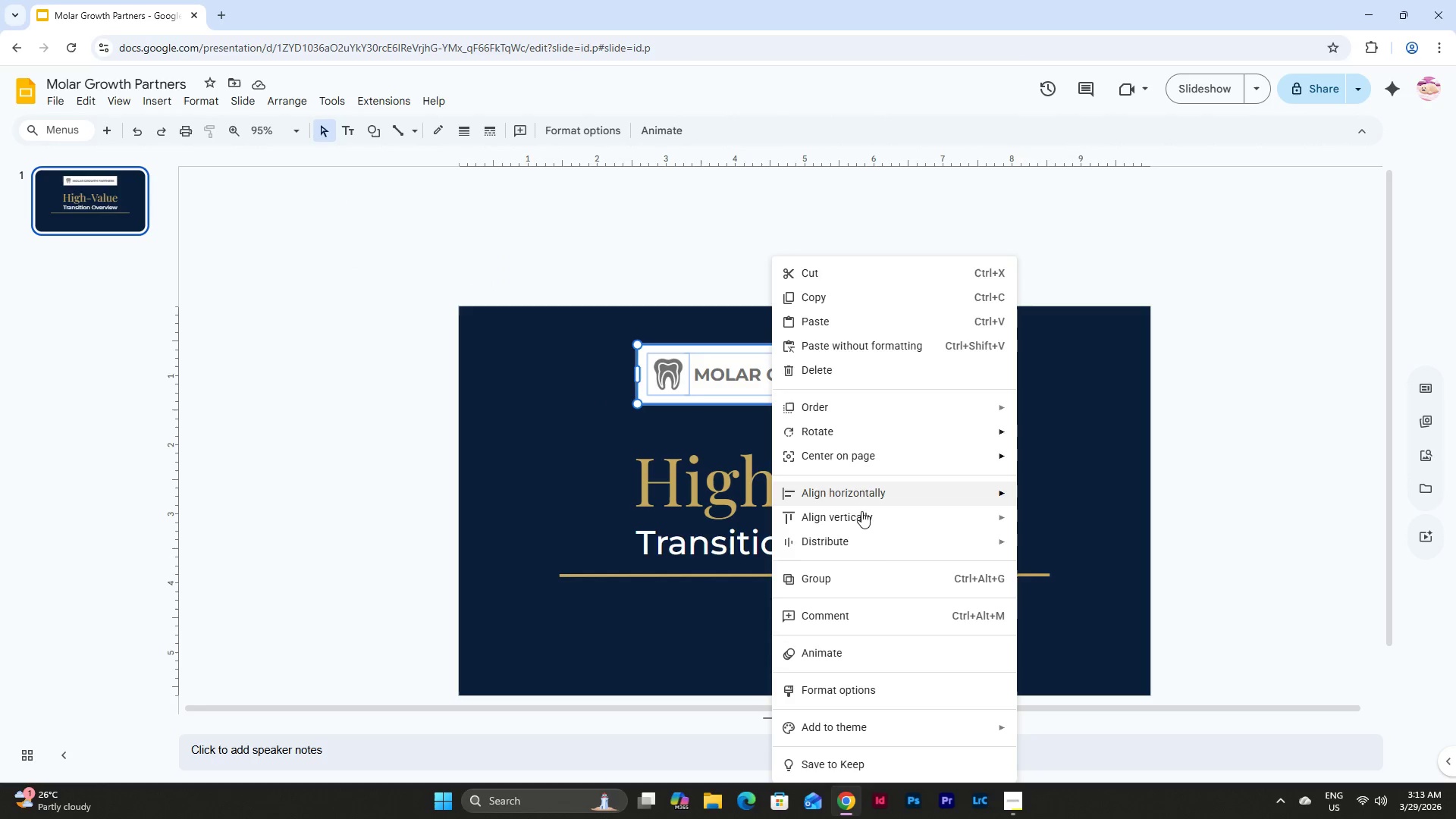 
left_click([877, 581])
 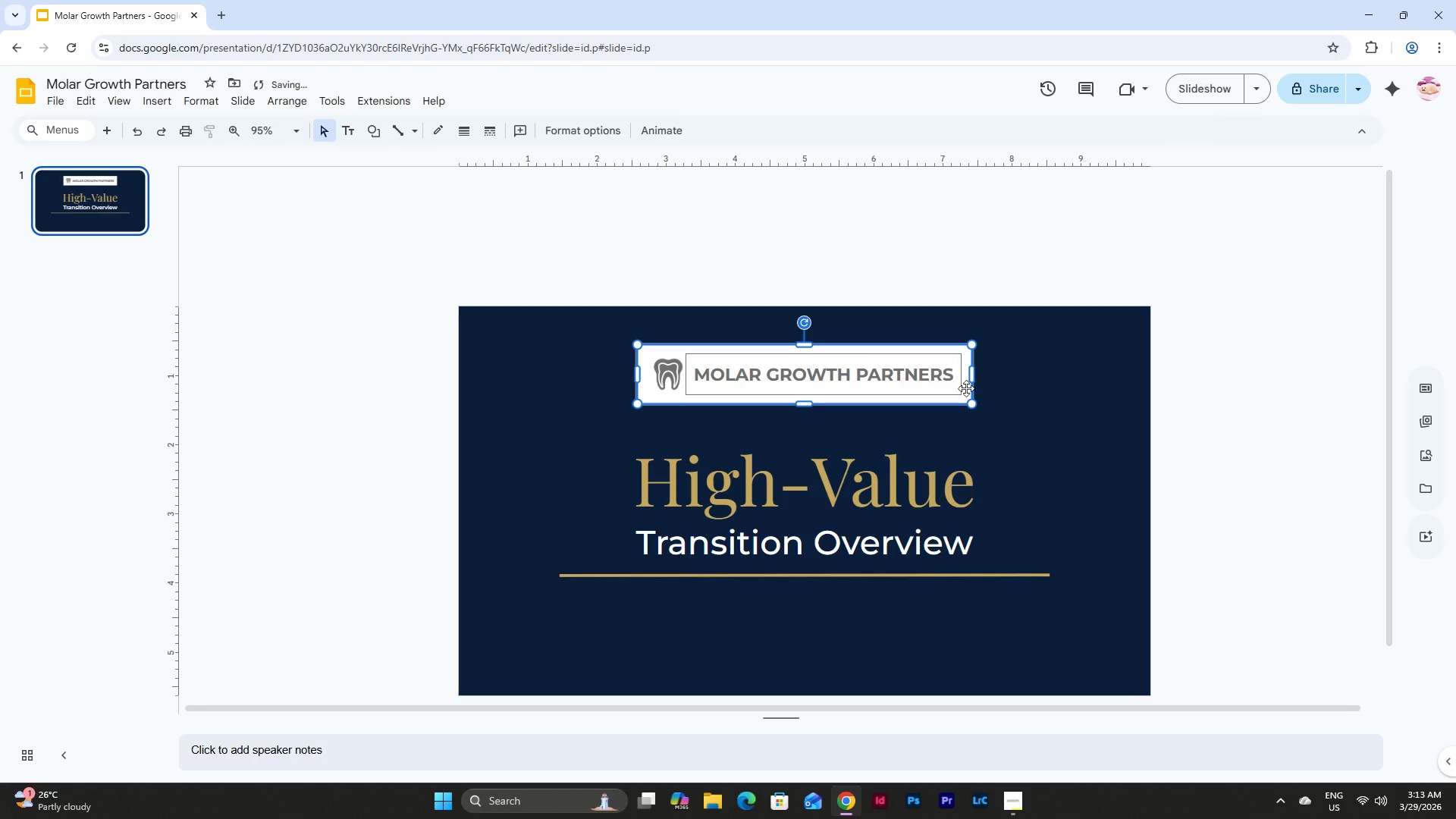 
left_click([1013, 406])
 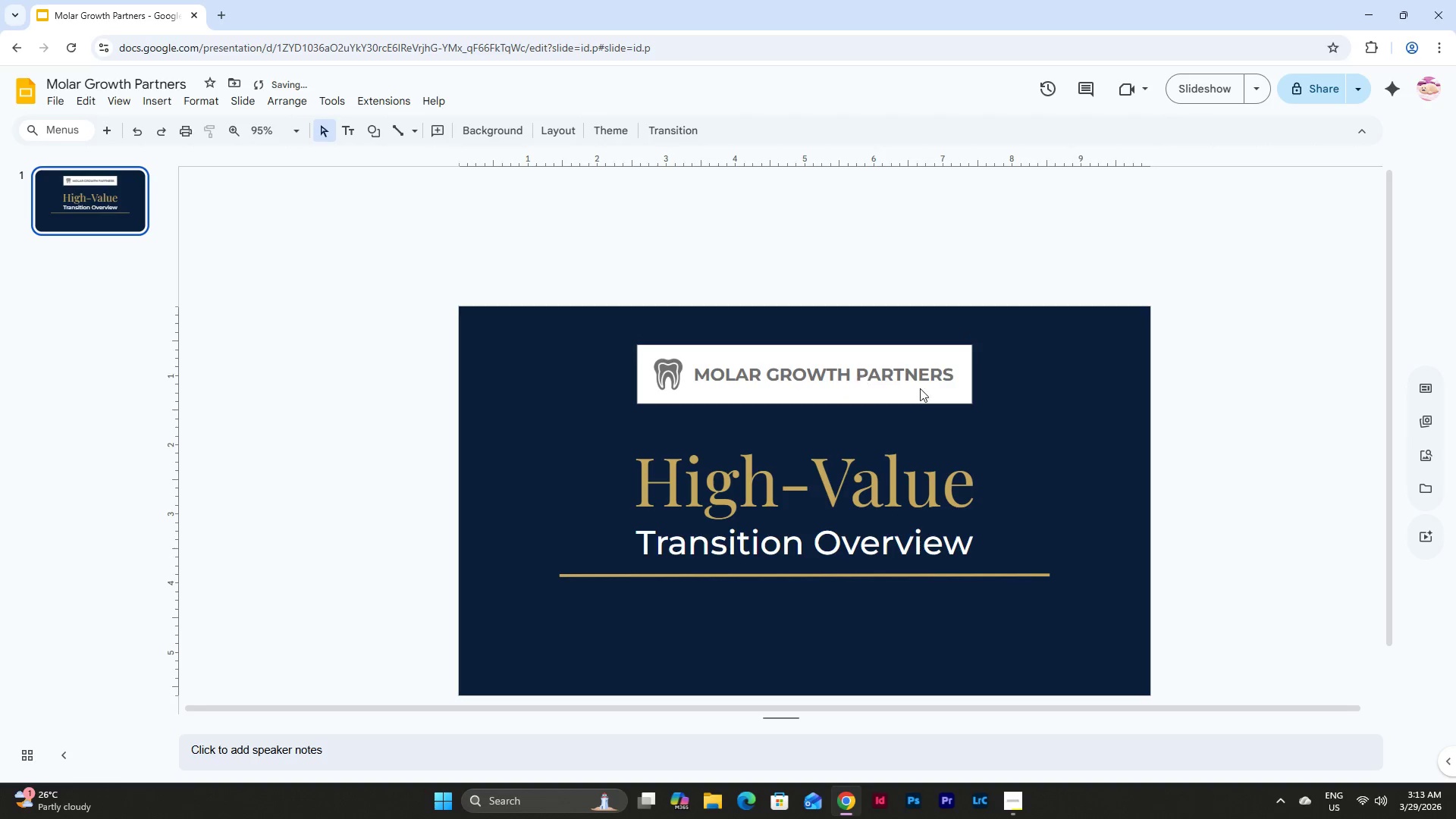 
left_click_drag(start_coordinate=[991, 418], to_coordinate=[611, 337])
 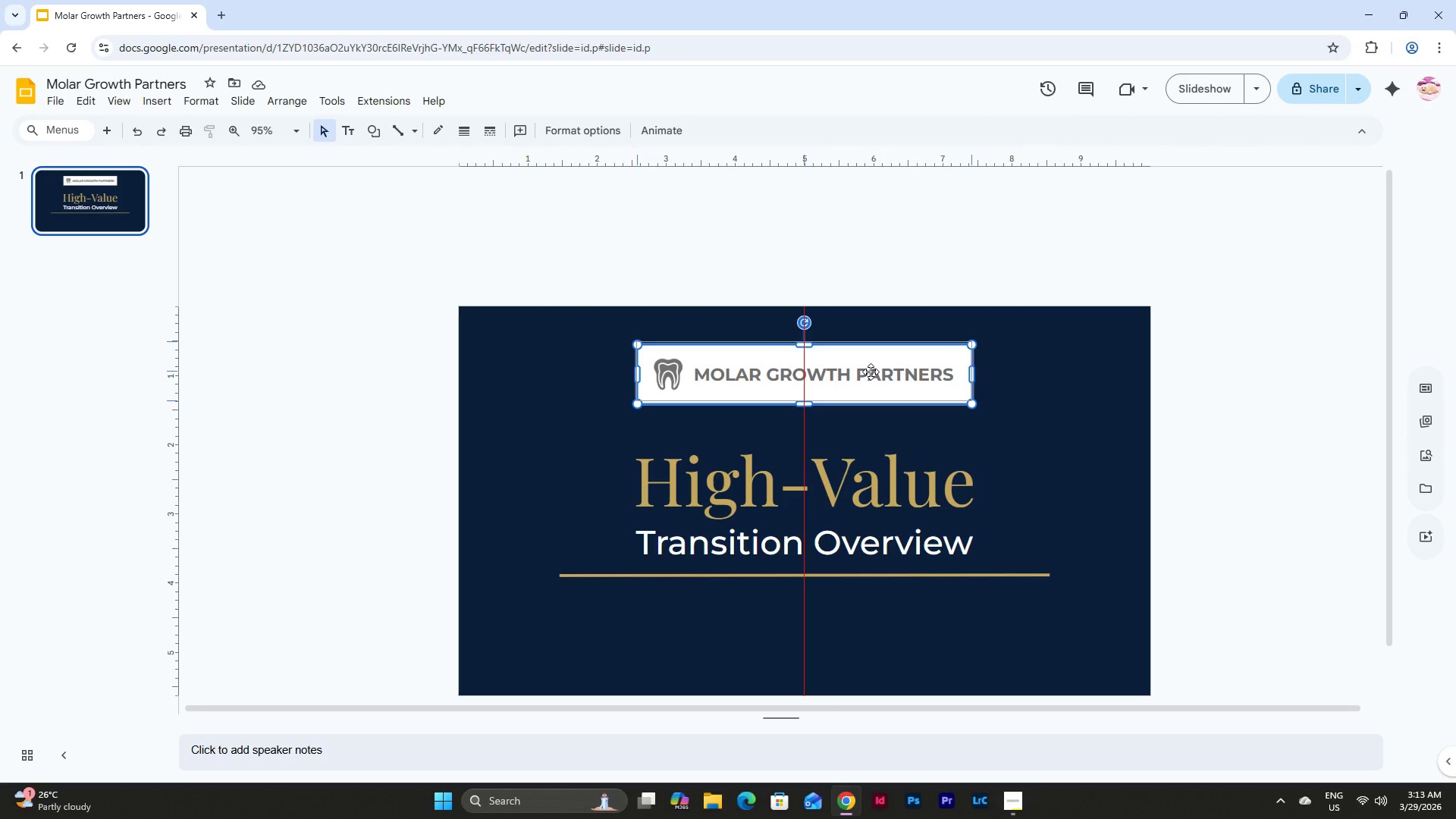 
wait(10.12)
 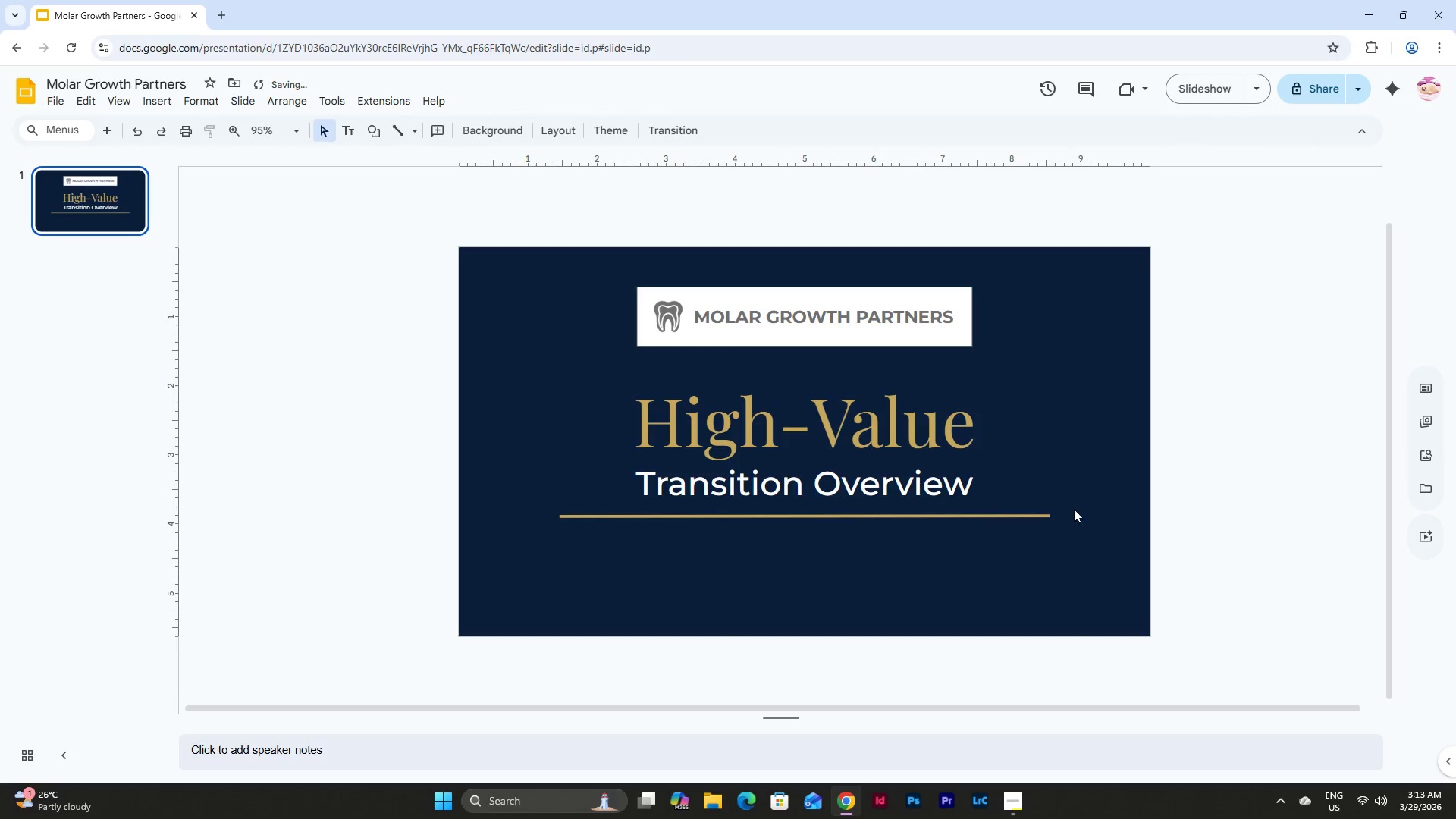 
left_click_drag(start_coordinate=[1097, 562], to_coordinate=[548, 310])
 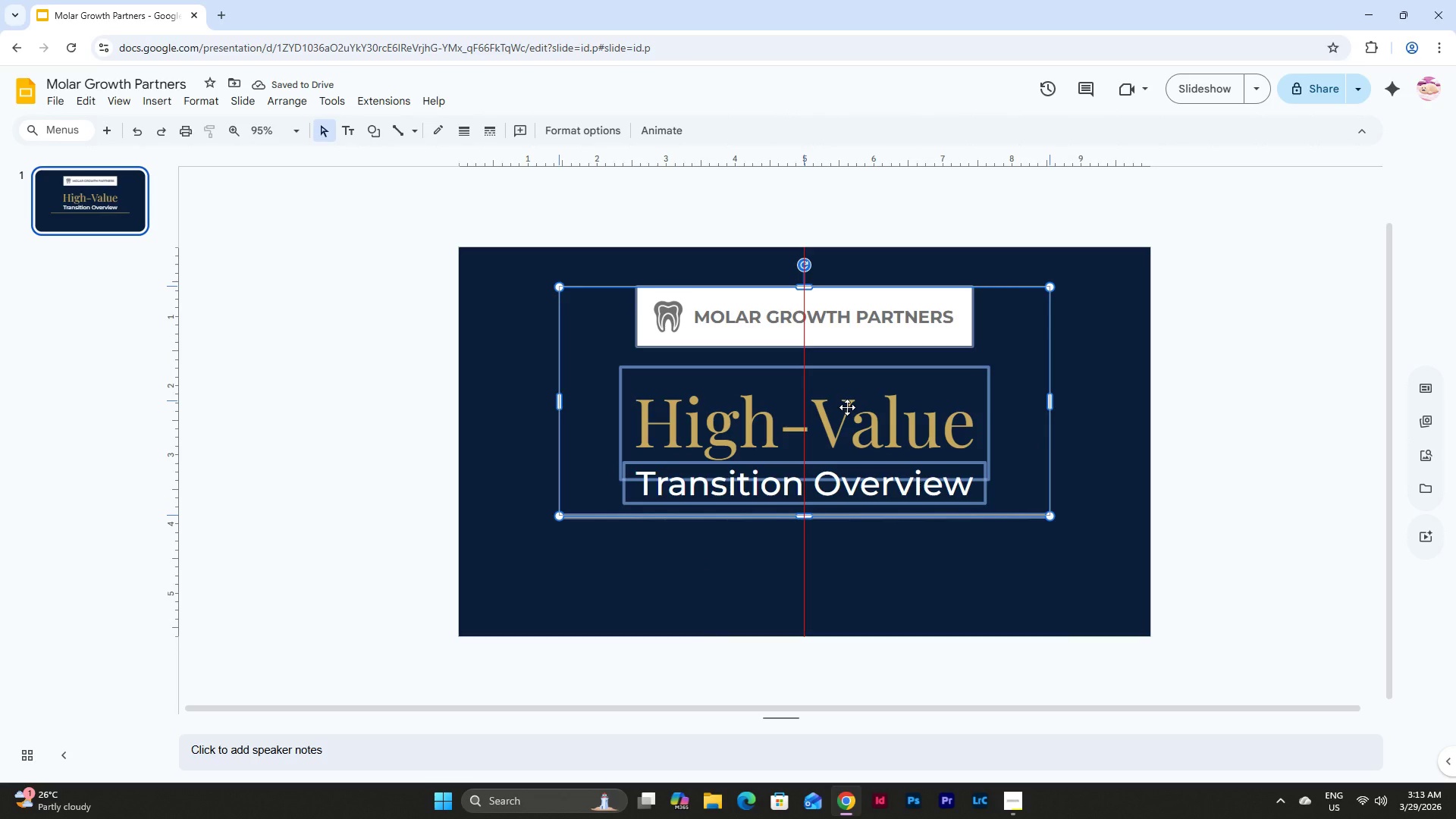 
scroll: coordinate [1030, 427], scroll_direction: down, amount: 3.0
 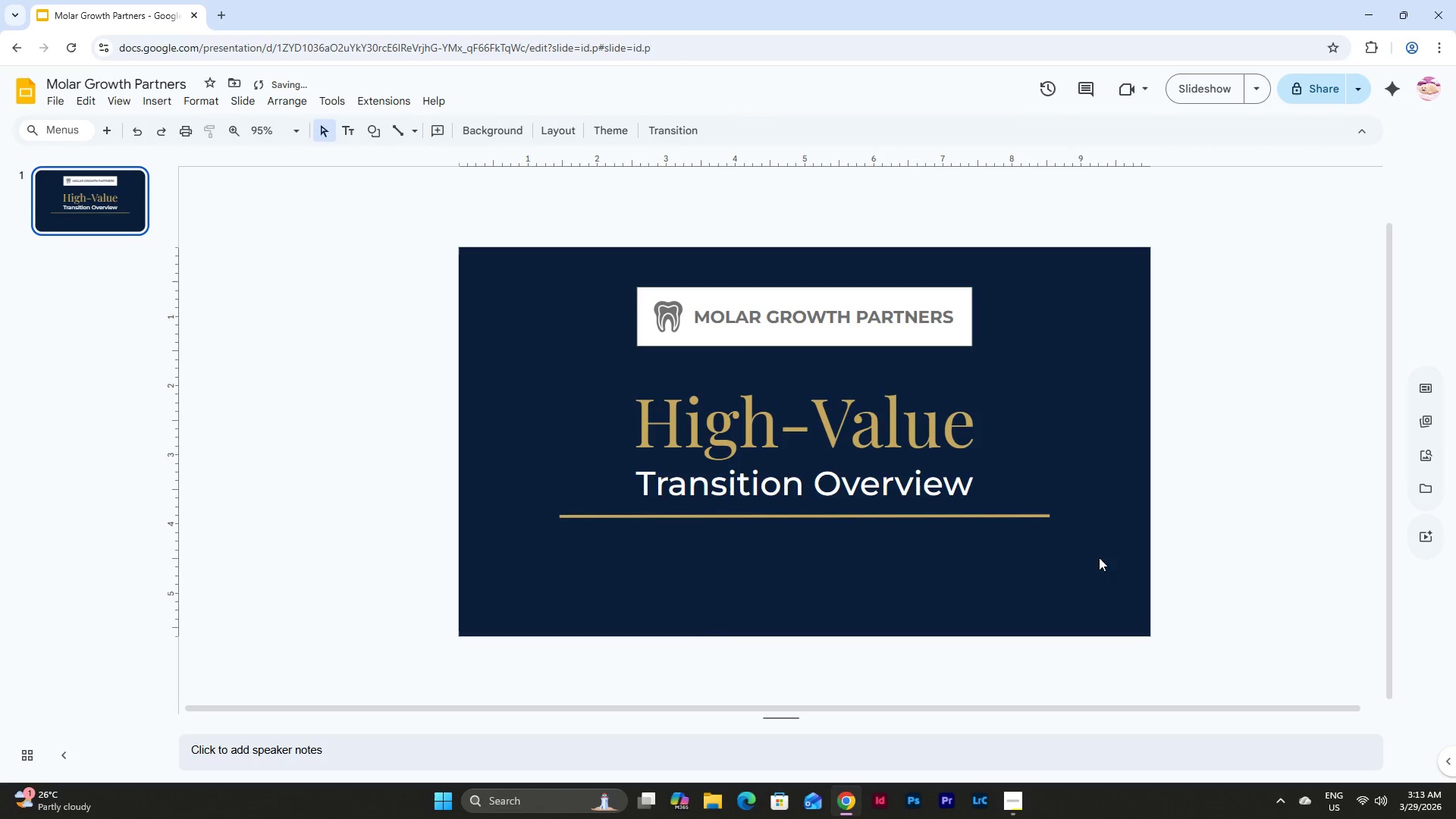 
left_click([899, 604])
 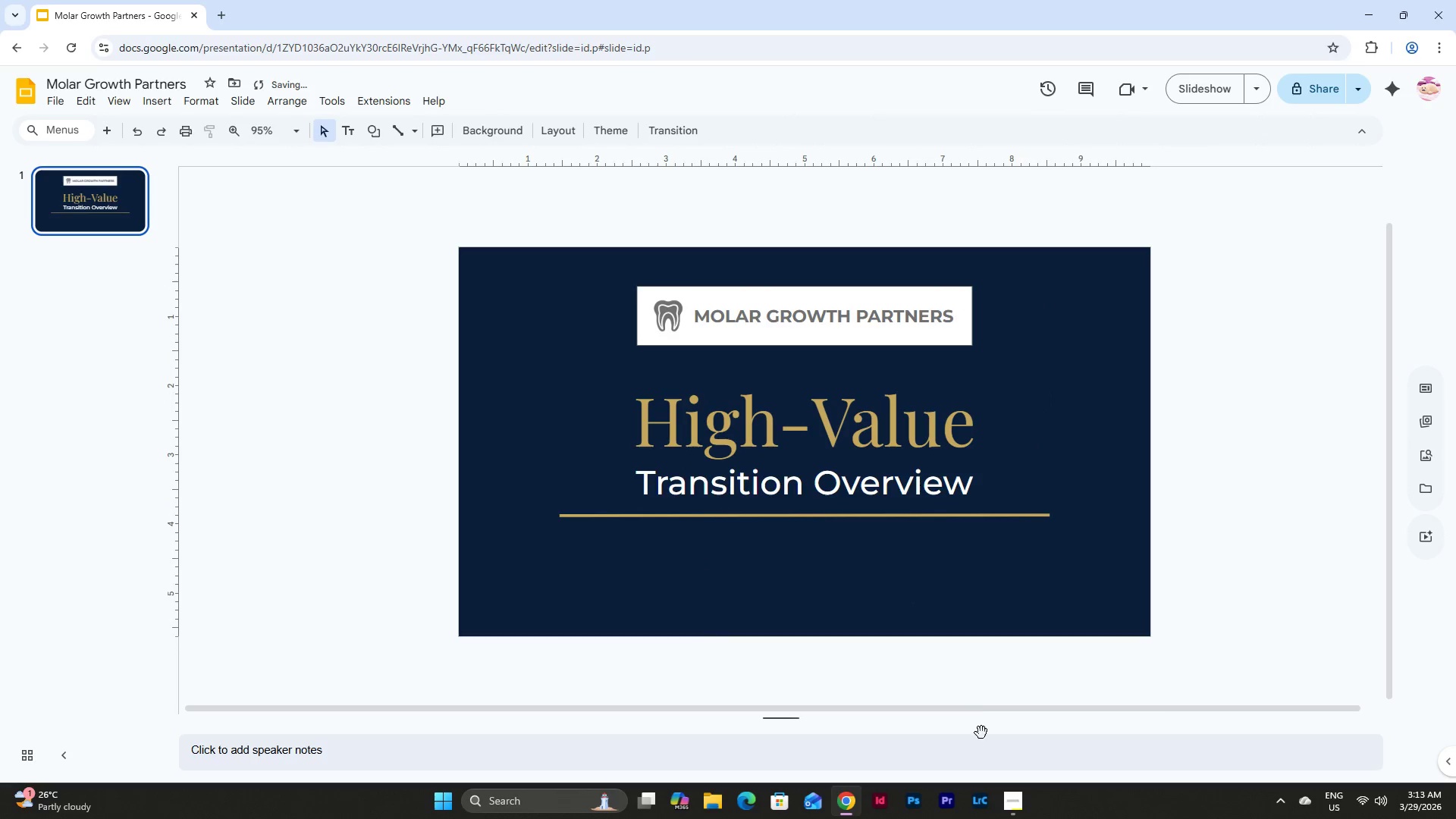 
left_click([1024, 810])